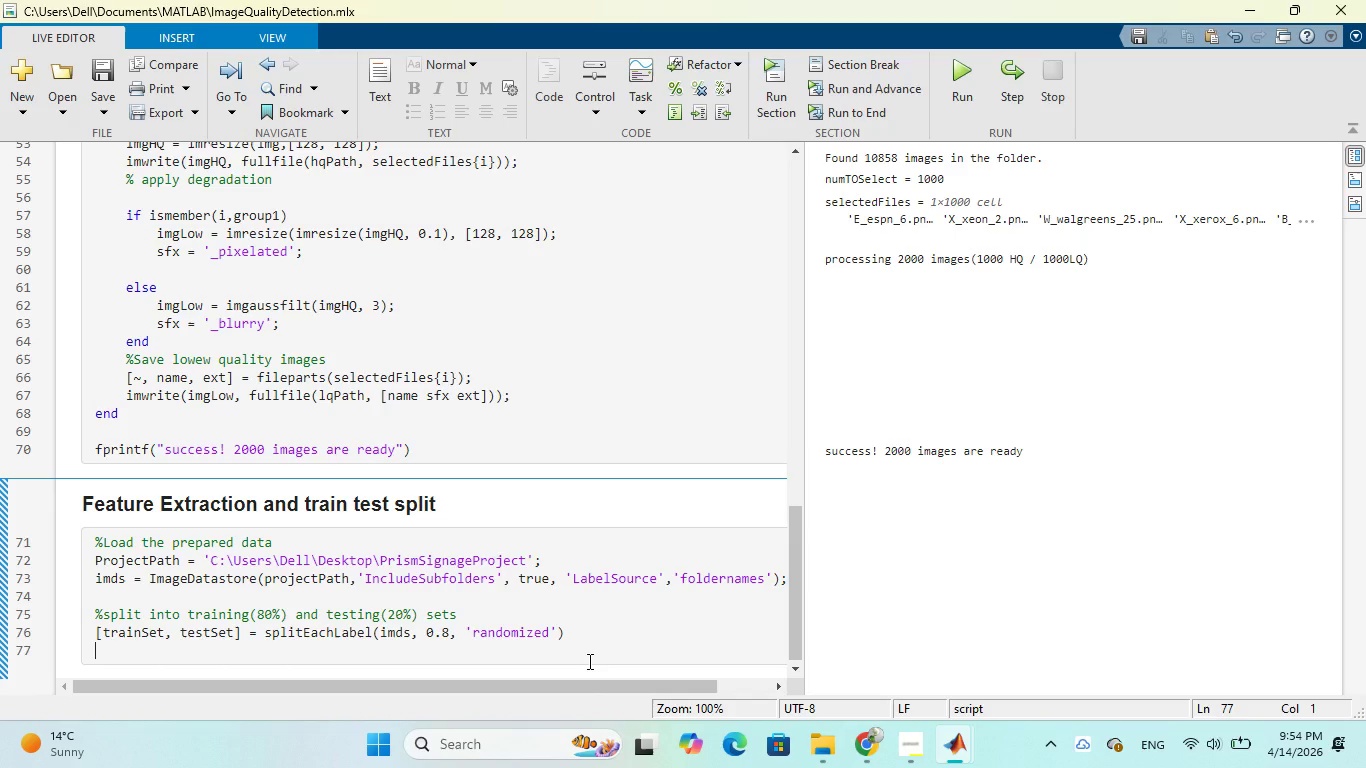 
wait(13.94)
 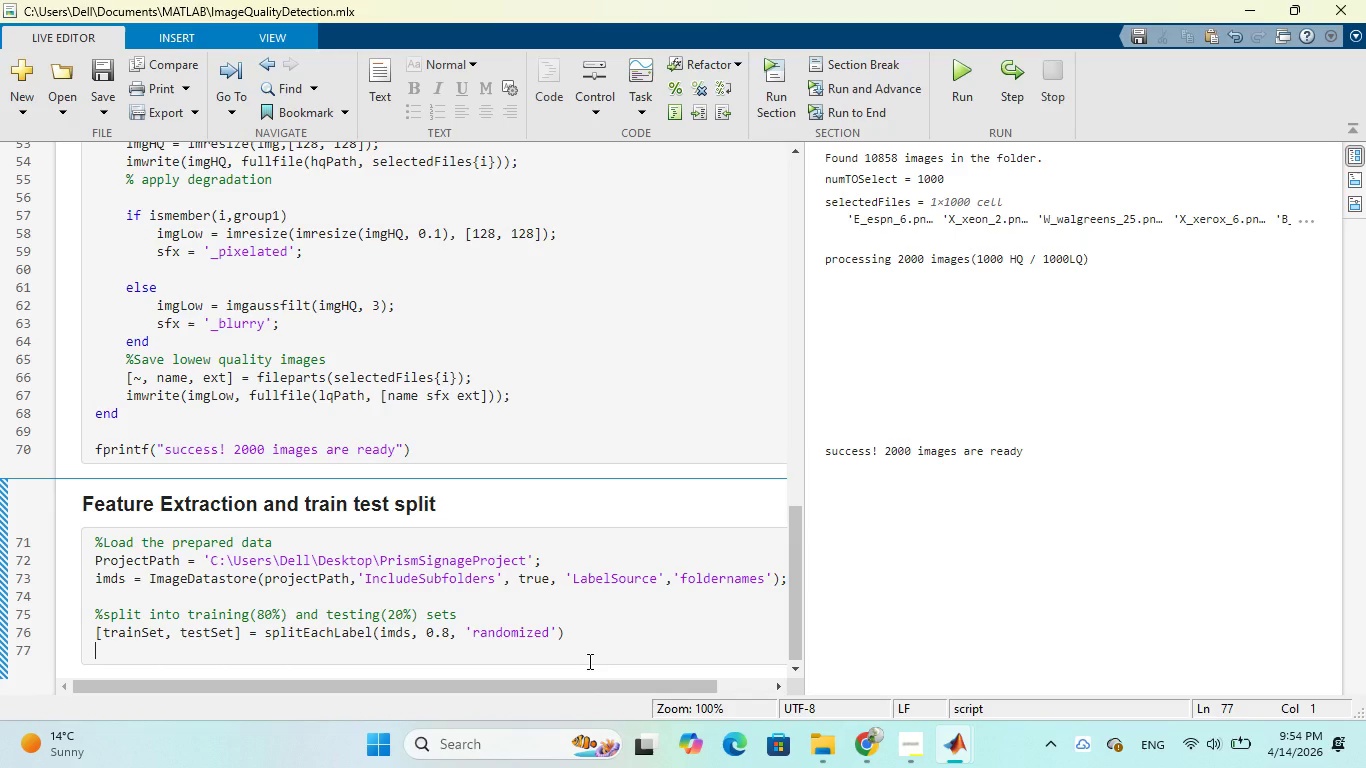 
type(cellSize = [88)
 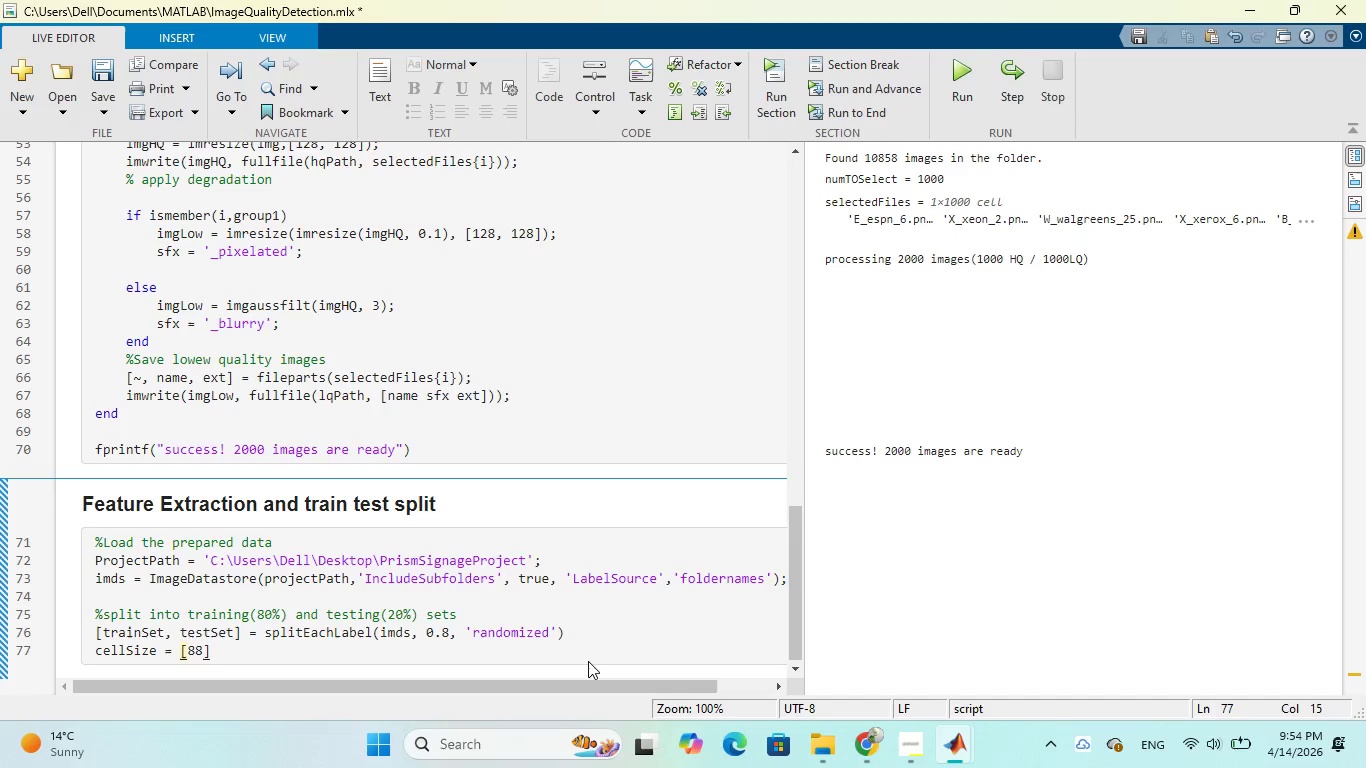 
key(ArrowDown)
 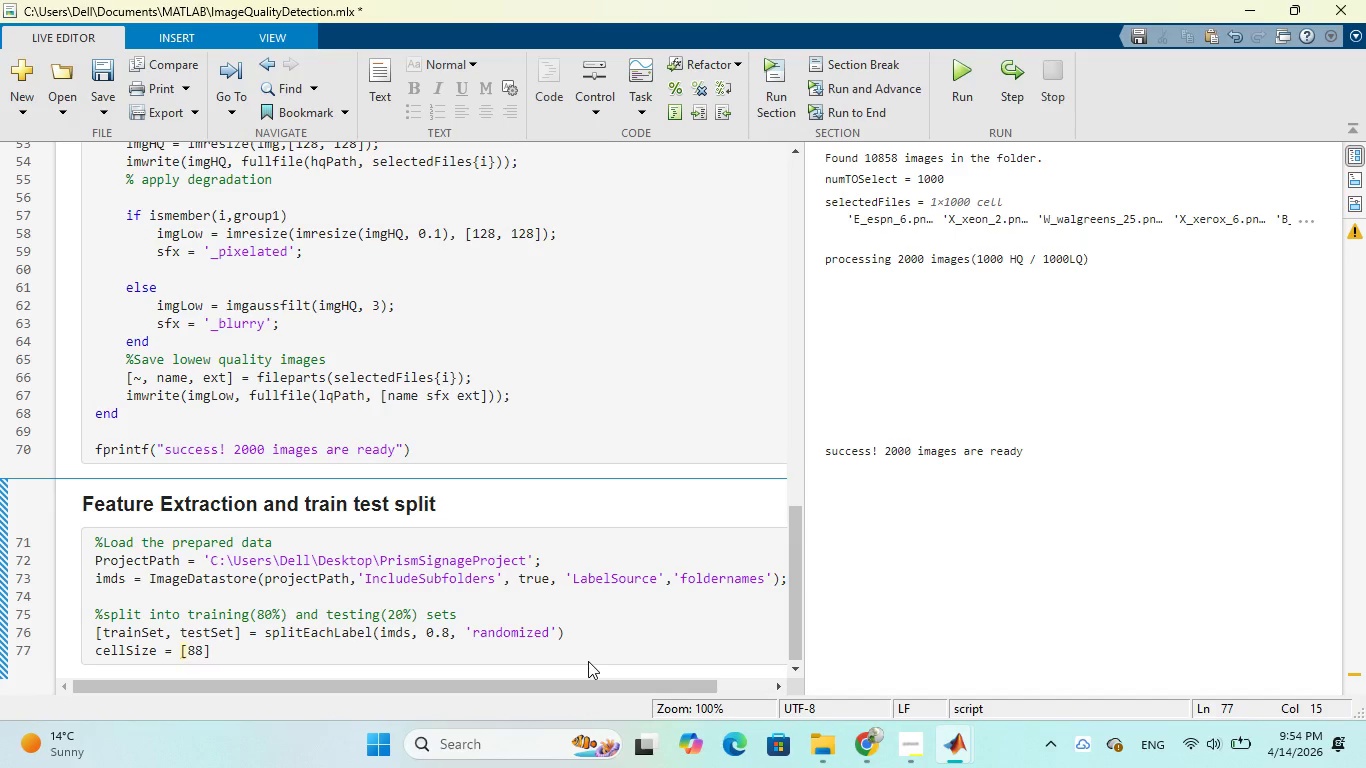 
key(Backspace)
 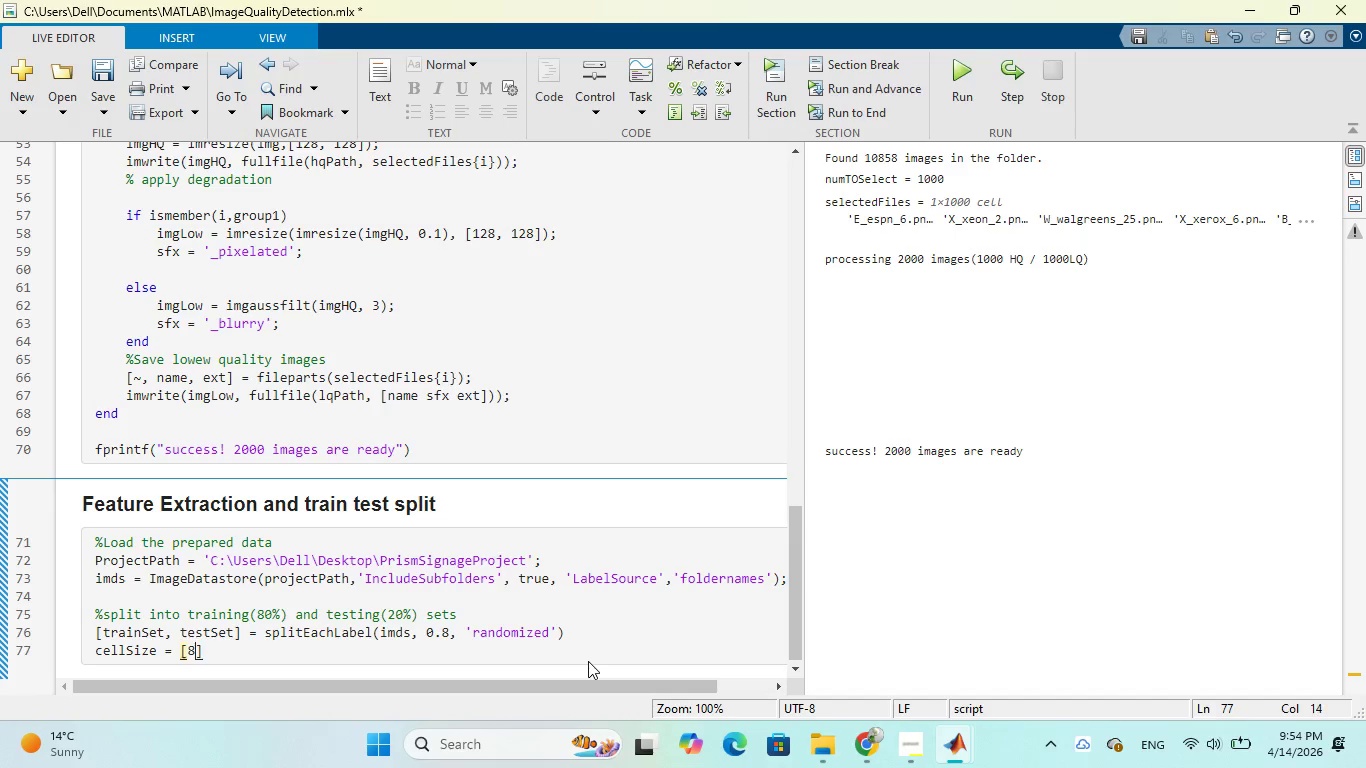 
key(Backspace)
 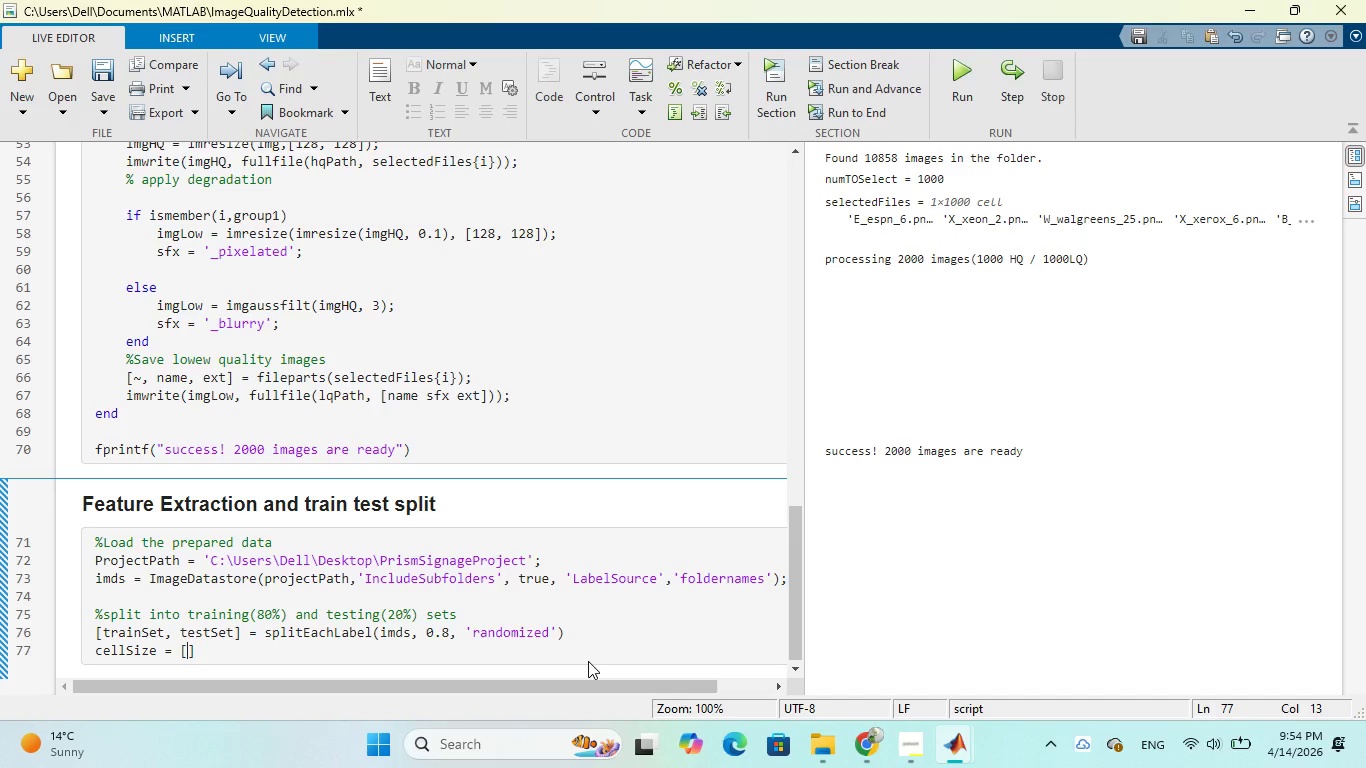 
key(8)
 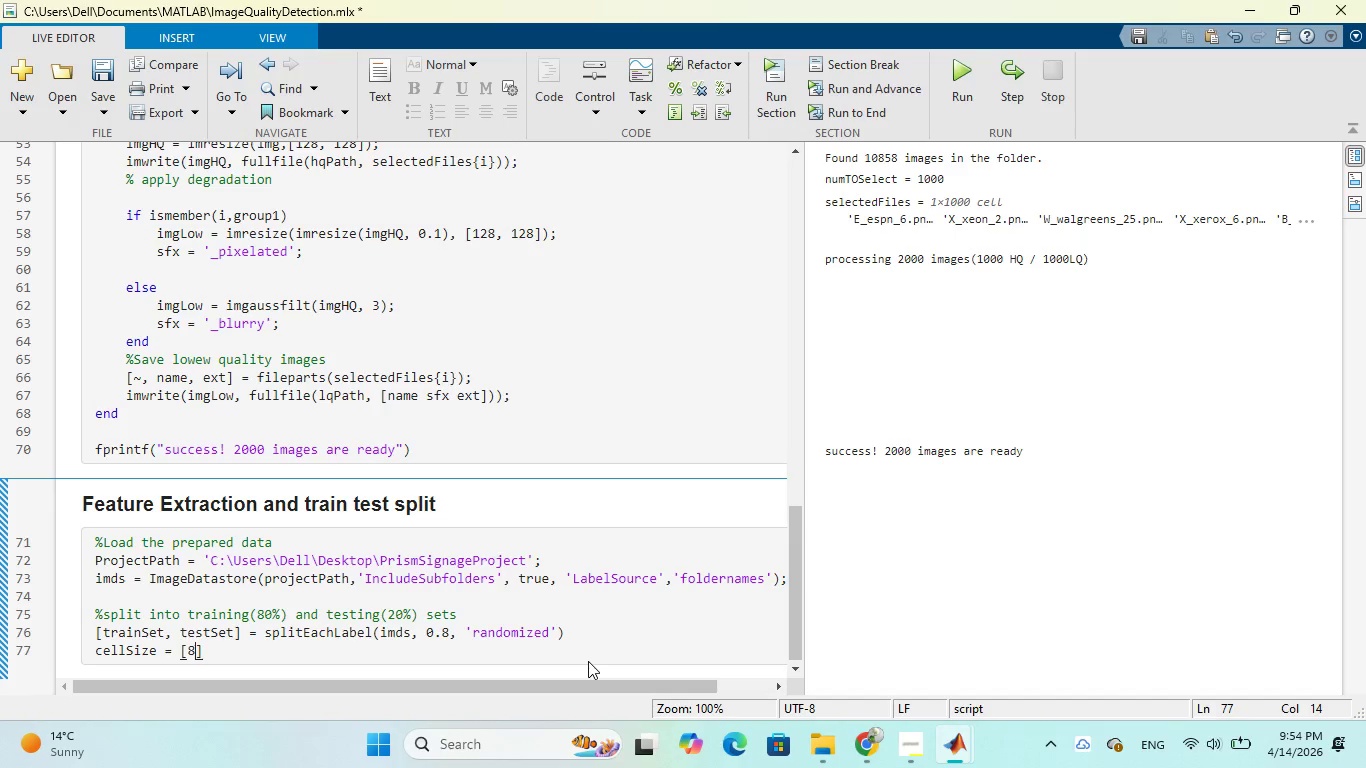 
key(Space)
 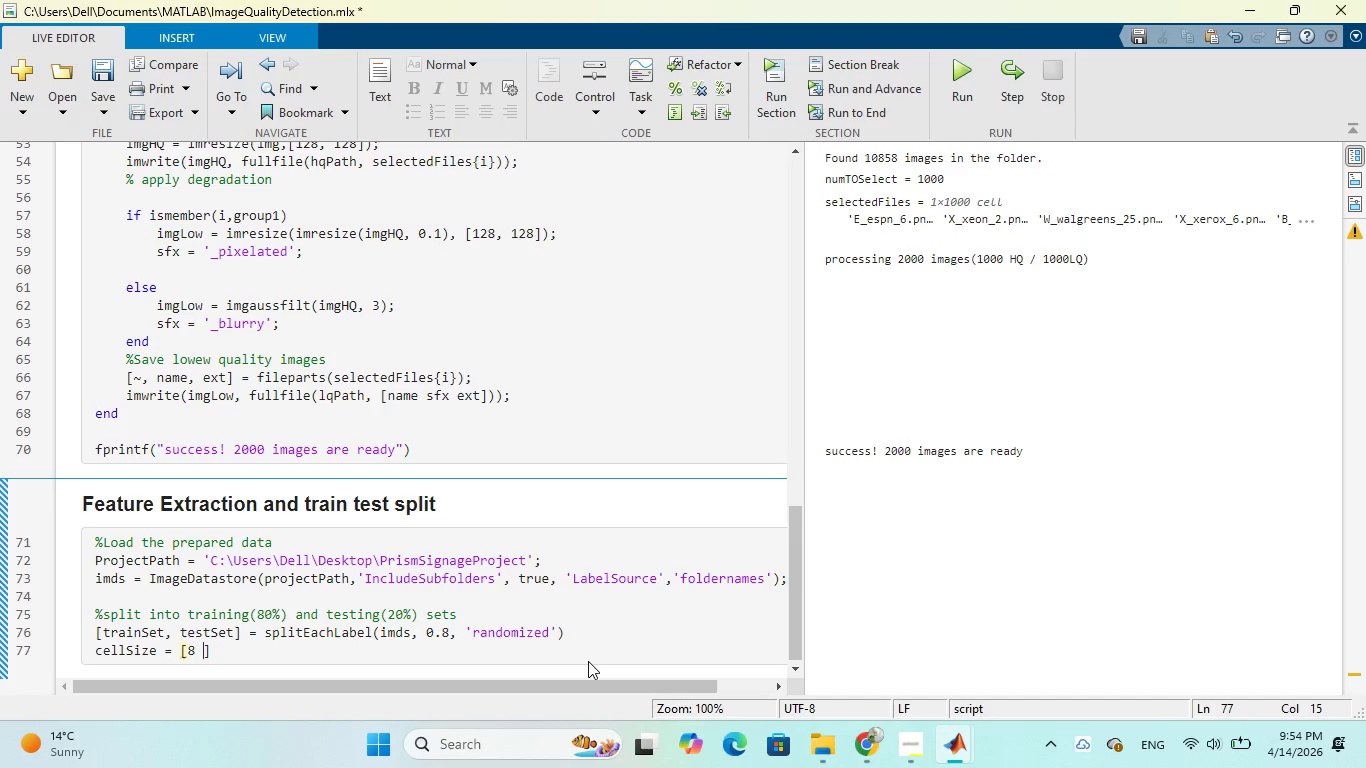 
key(8)
 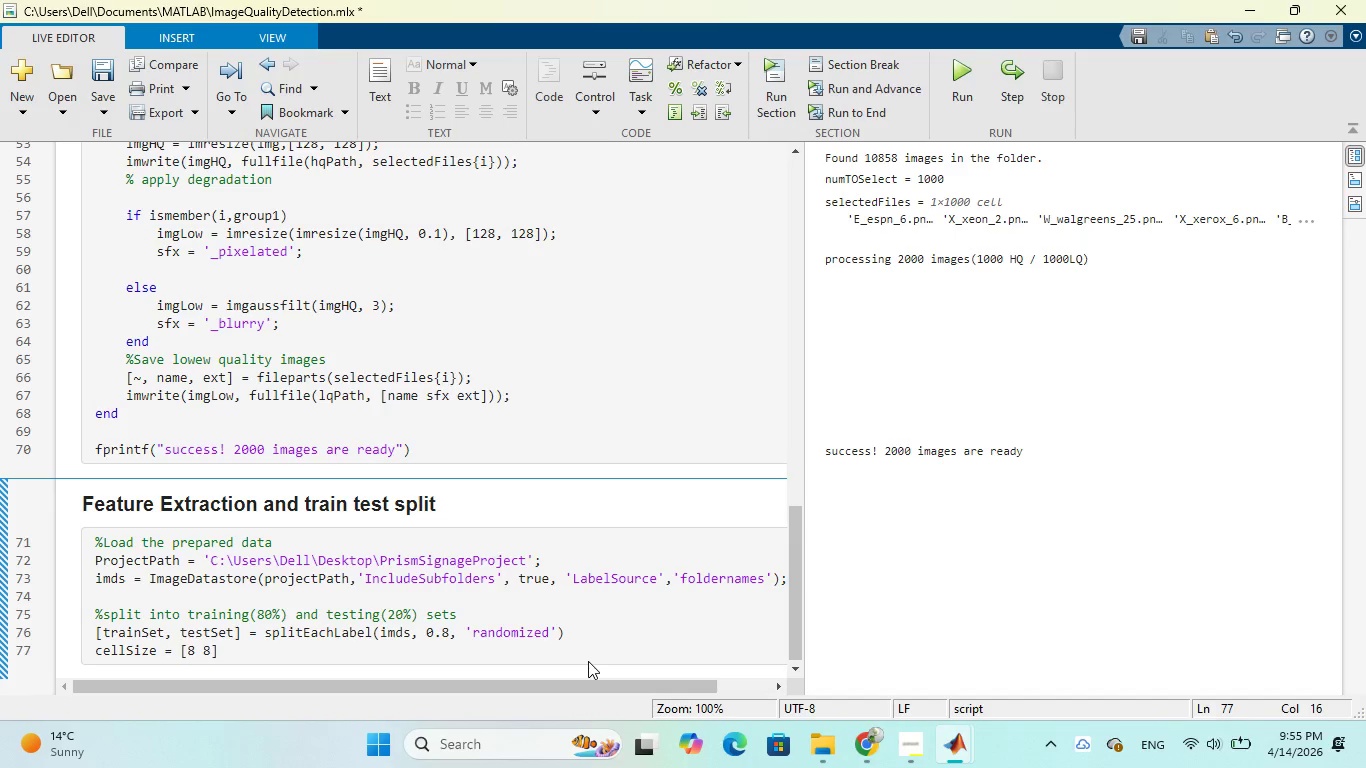 
key(ArrowRight)
 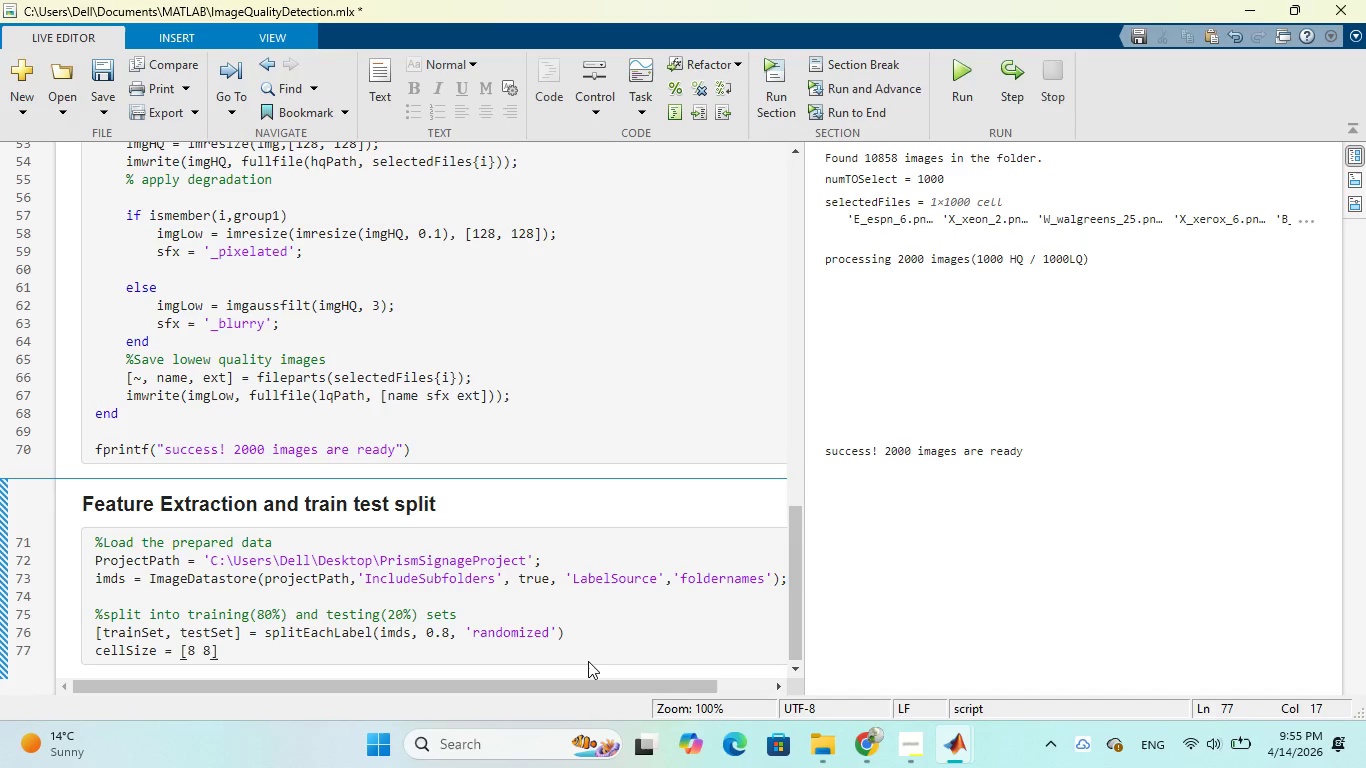 
type(; for )
 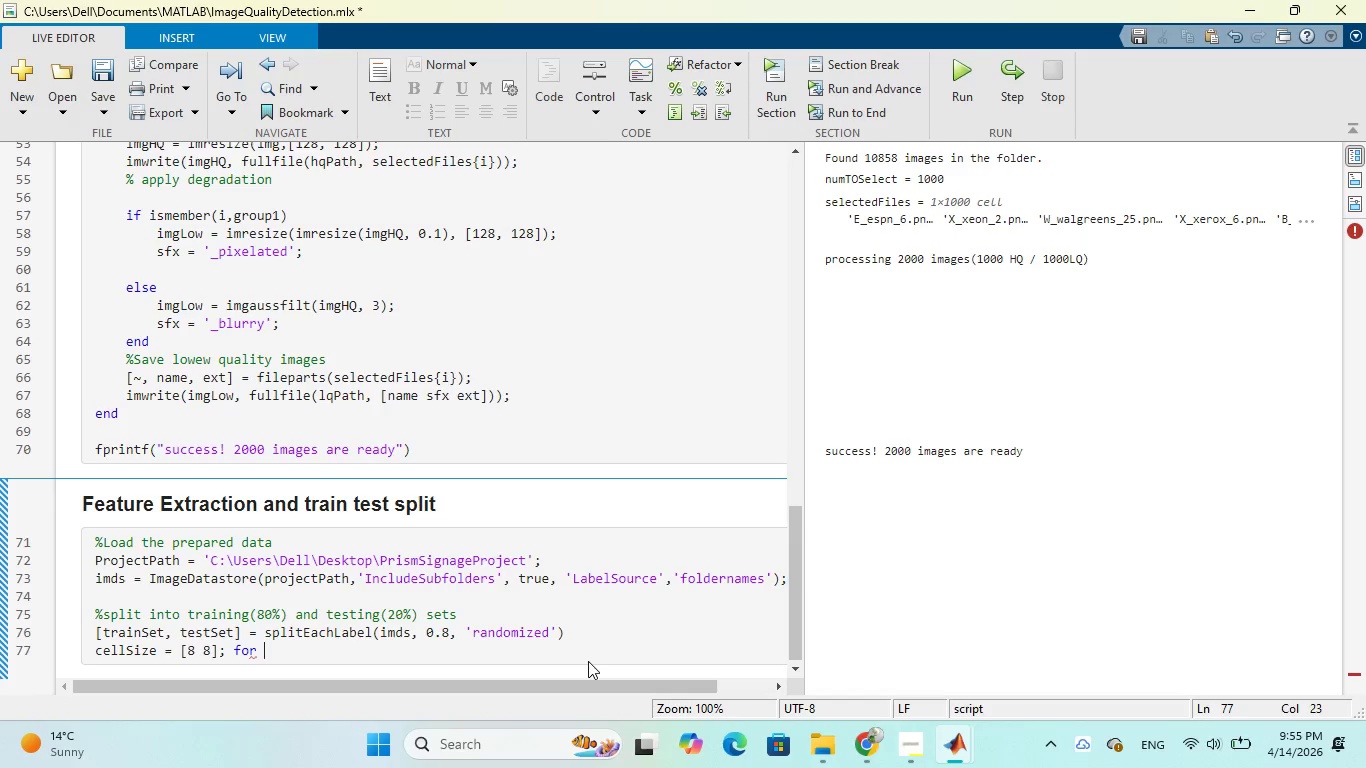 
key(ArrowLeft)
 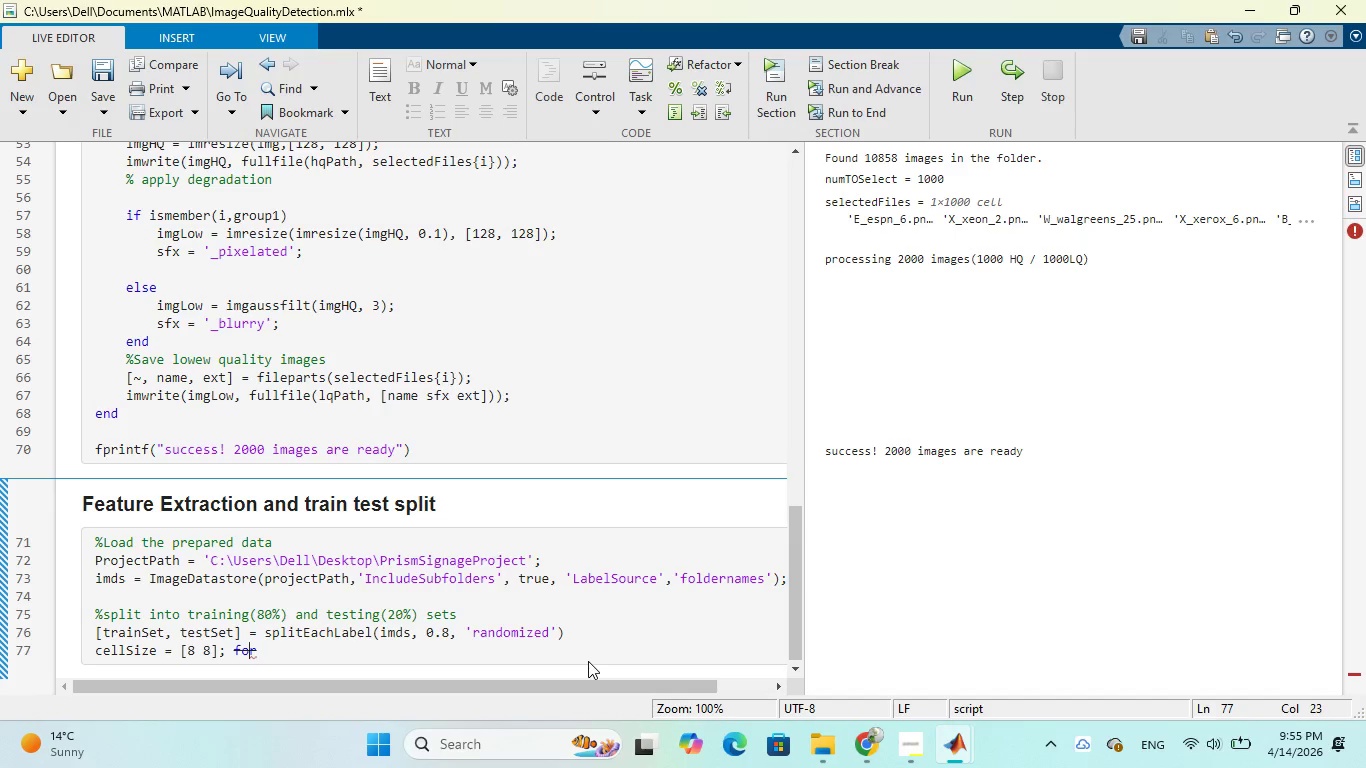 
key(ArrowLeft)
 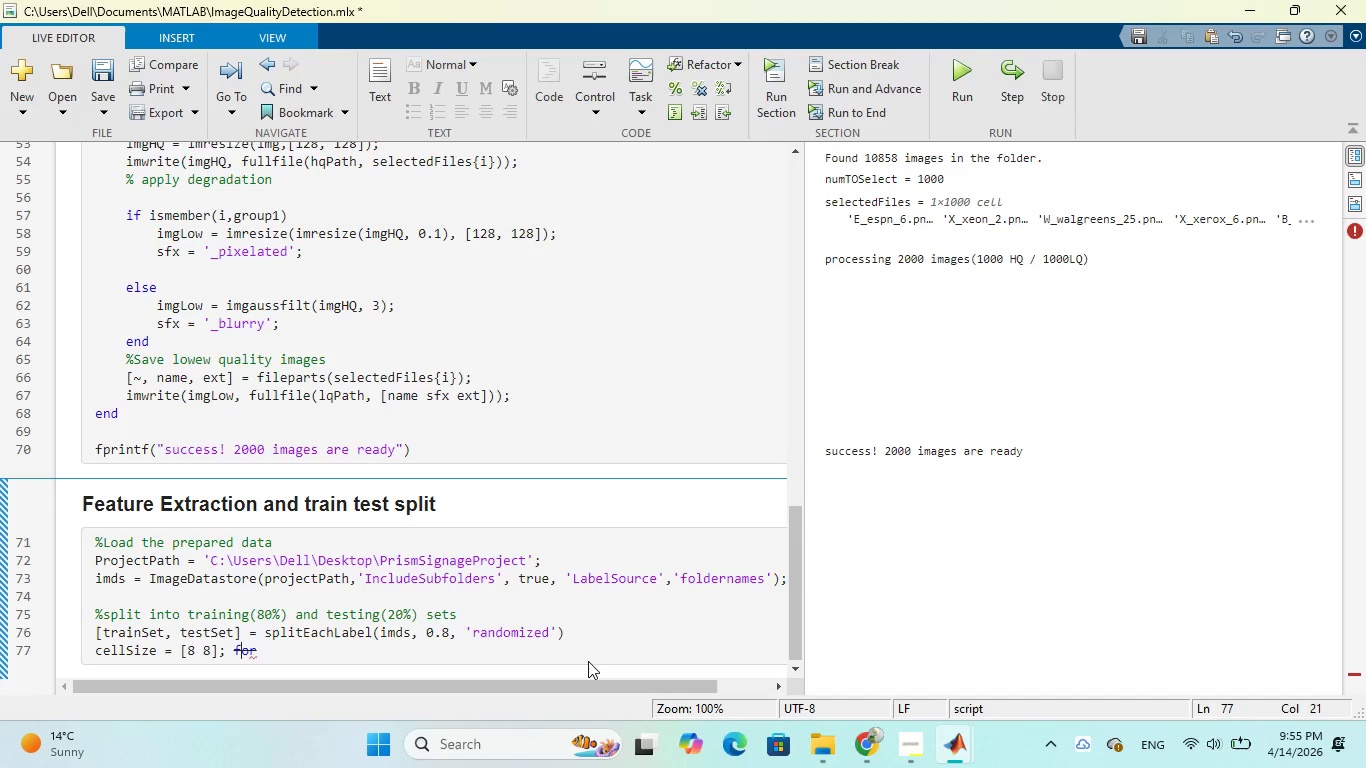 
key(ArrowLeft)
 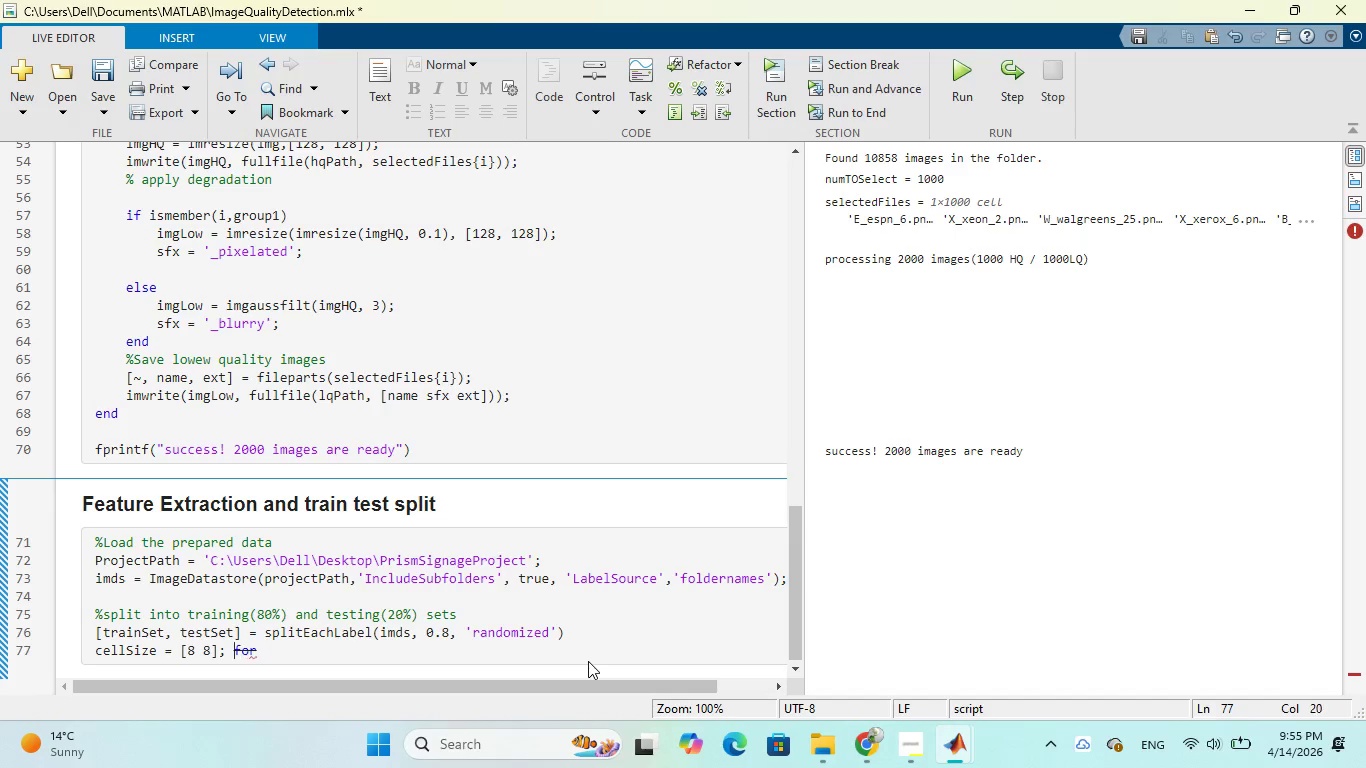 
key(ArrowLeft)
 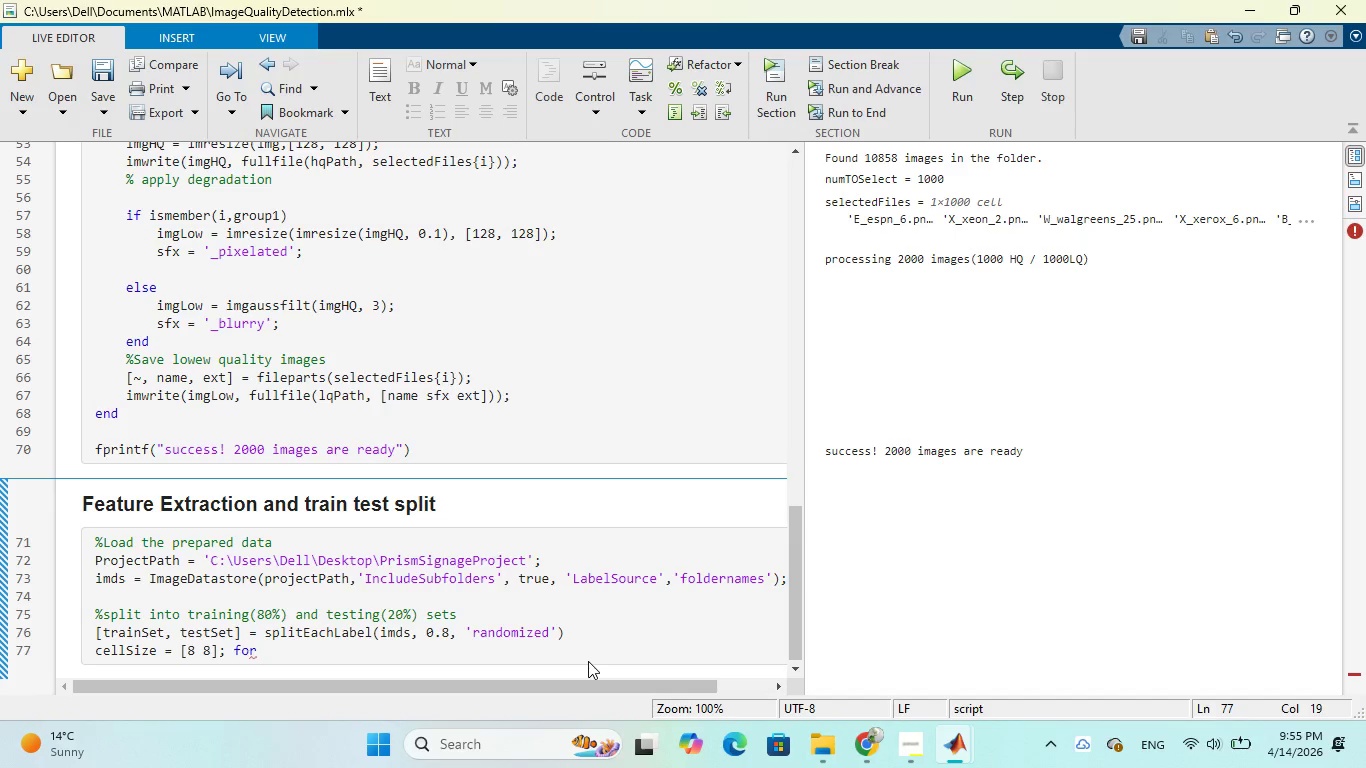 
key(Shift+5)
 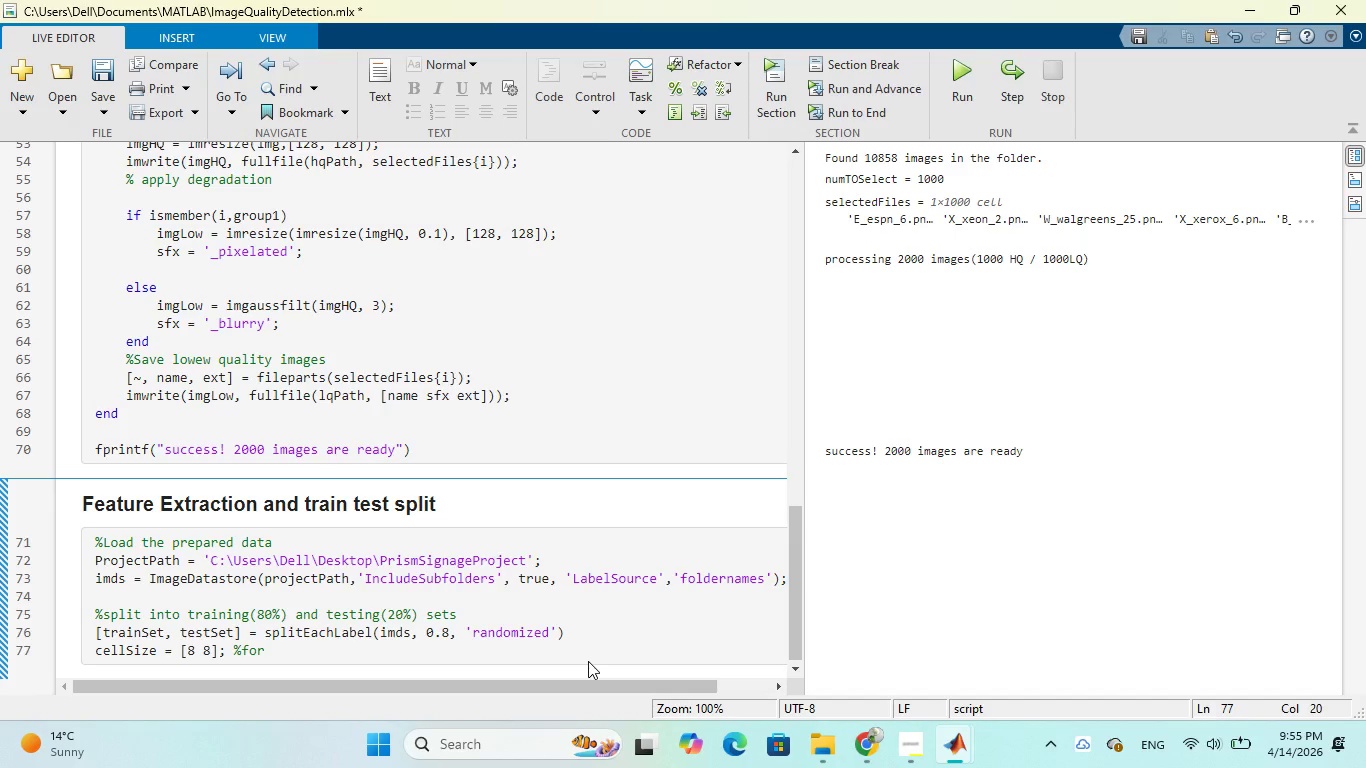 
key(ArrowRight)
 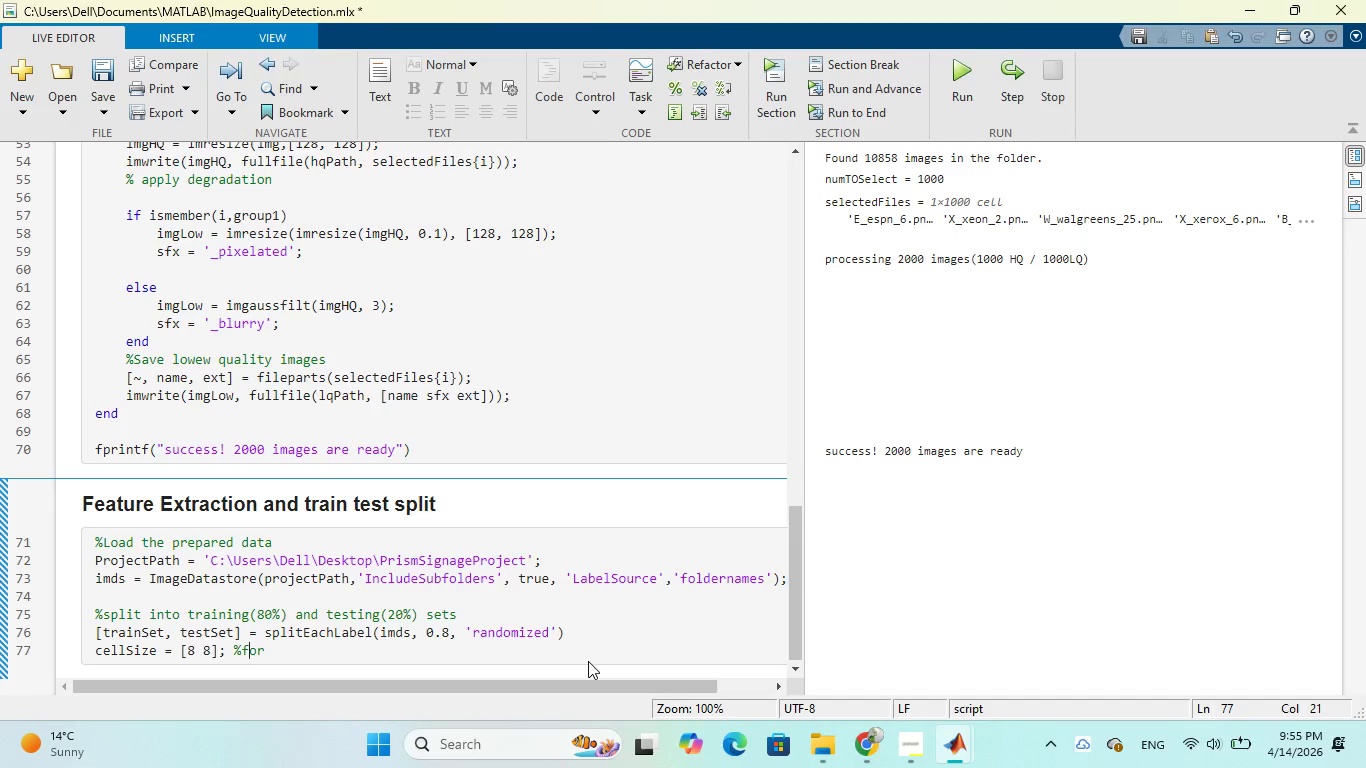 
key(ArrowRight)
 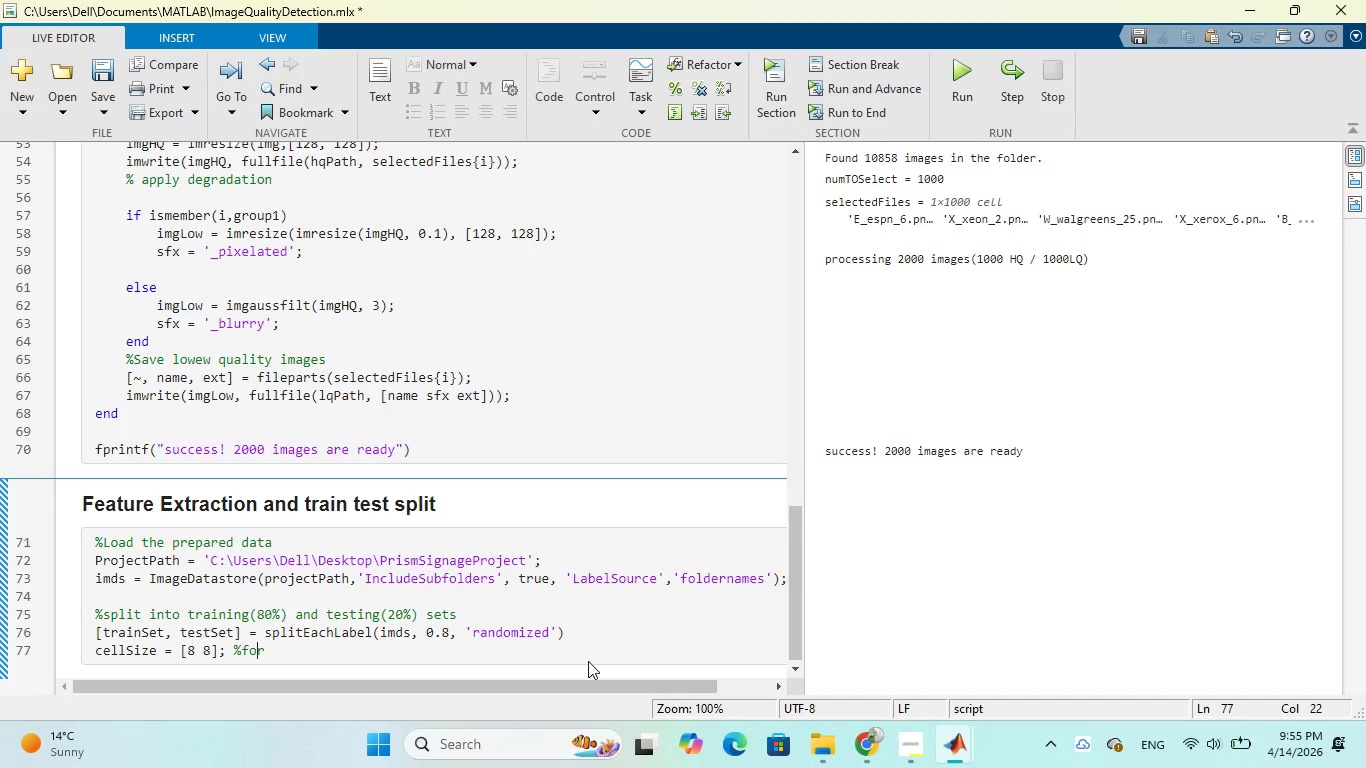 
key(ArrowRight)
 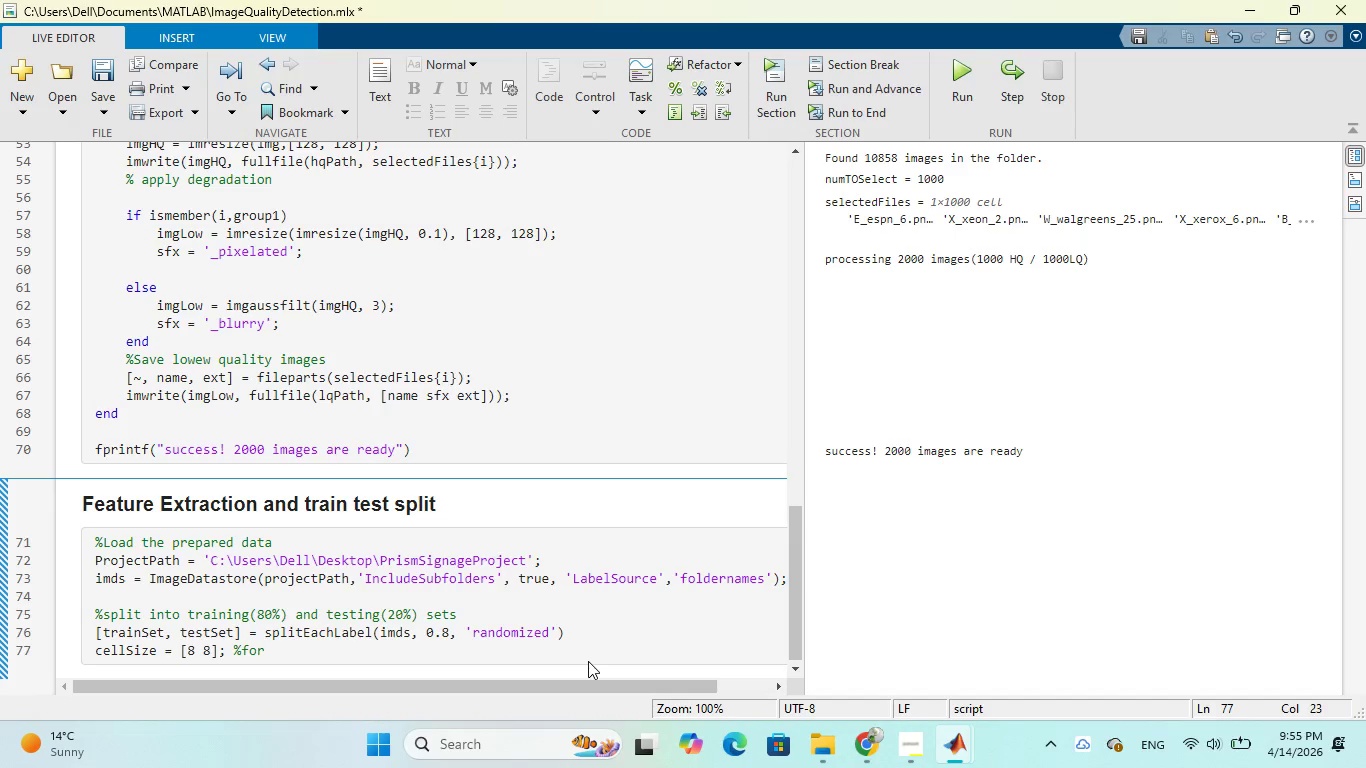 
type( 128x128 it fits)
 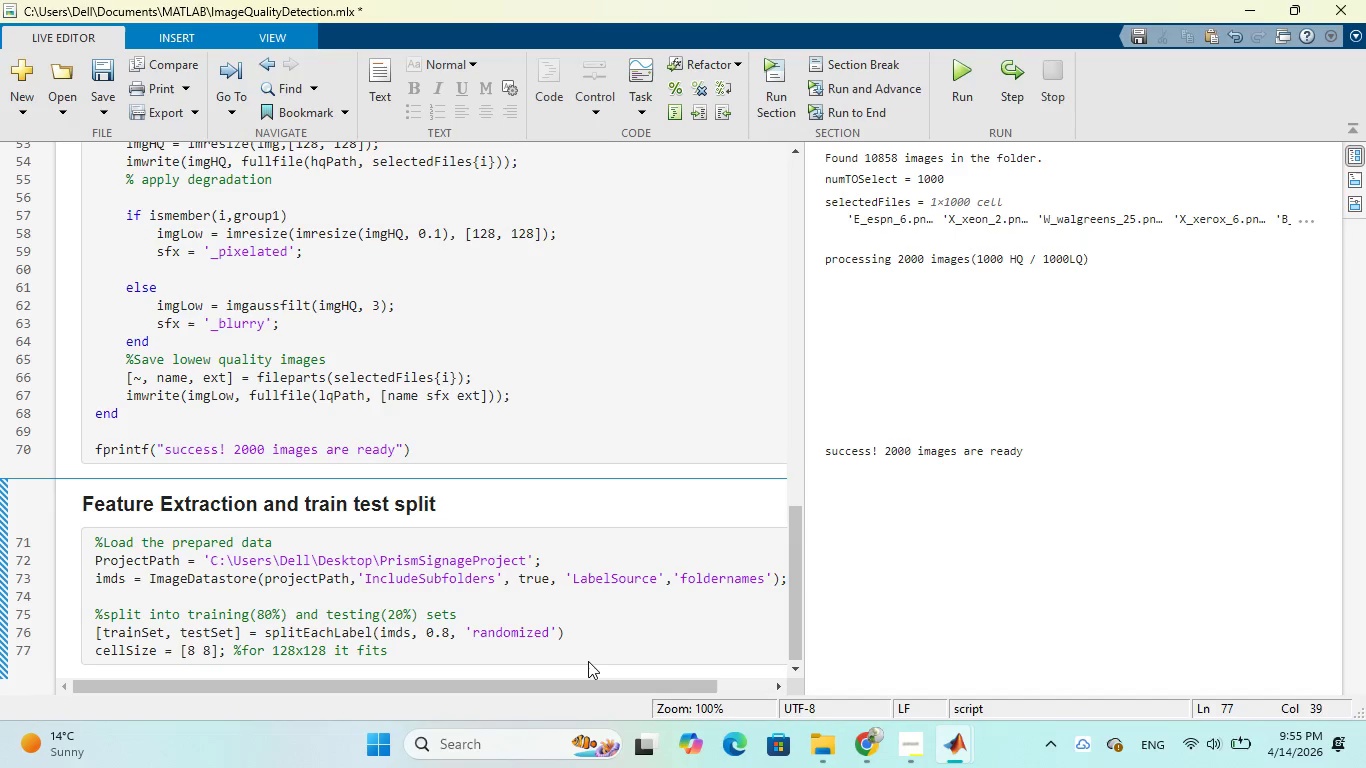 
wait(5.73)
 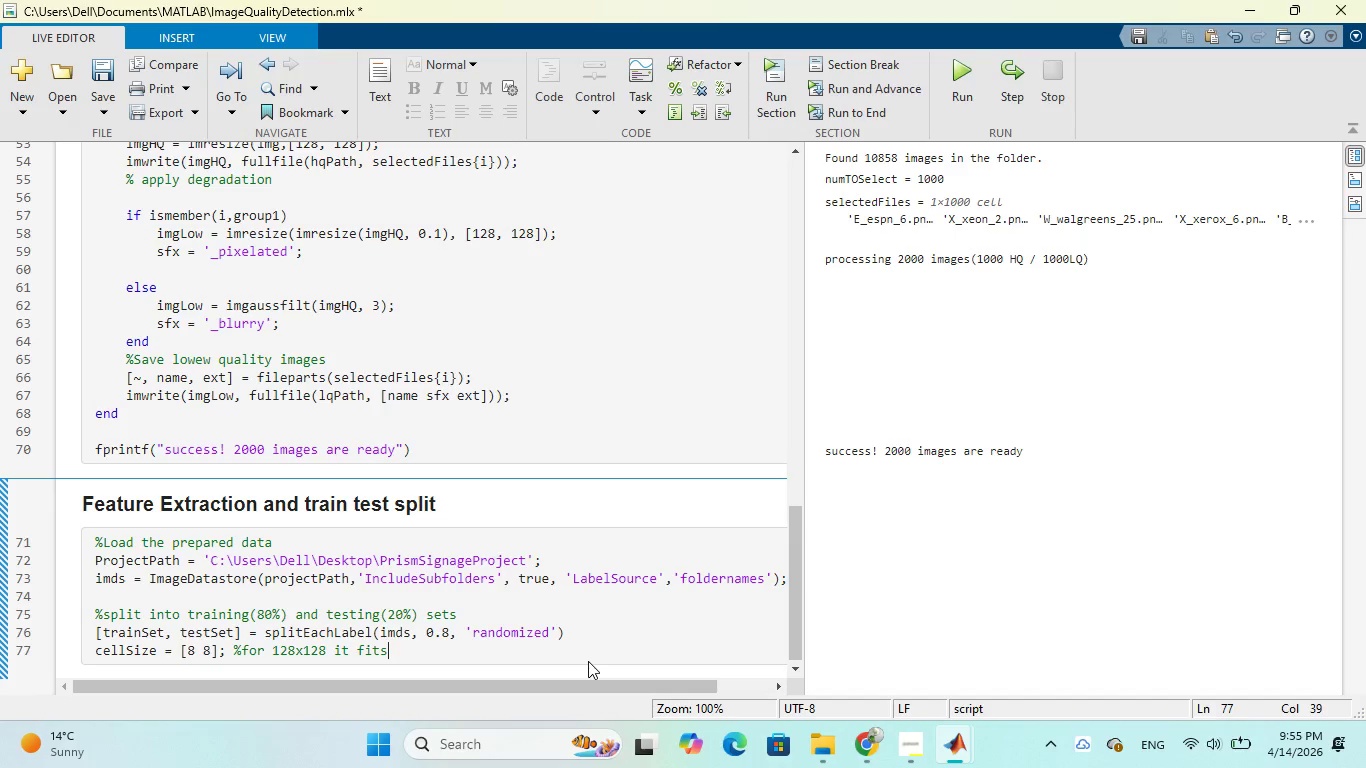 
key(Enter)
 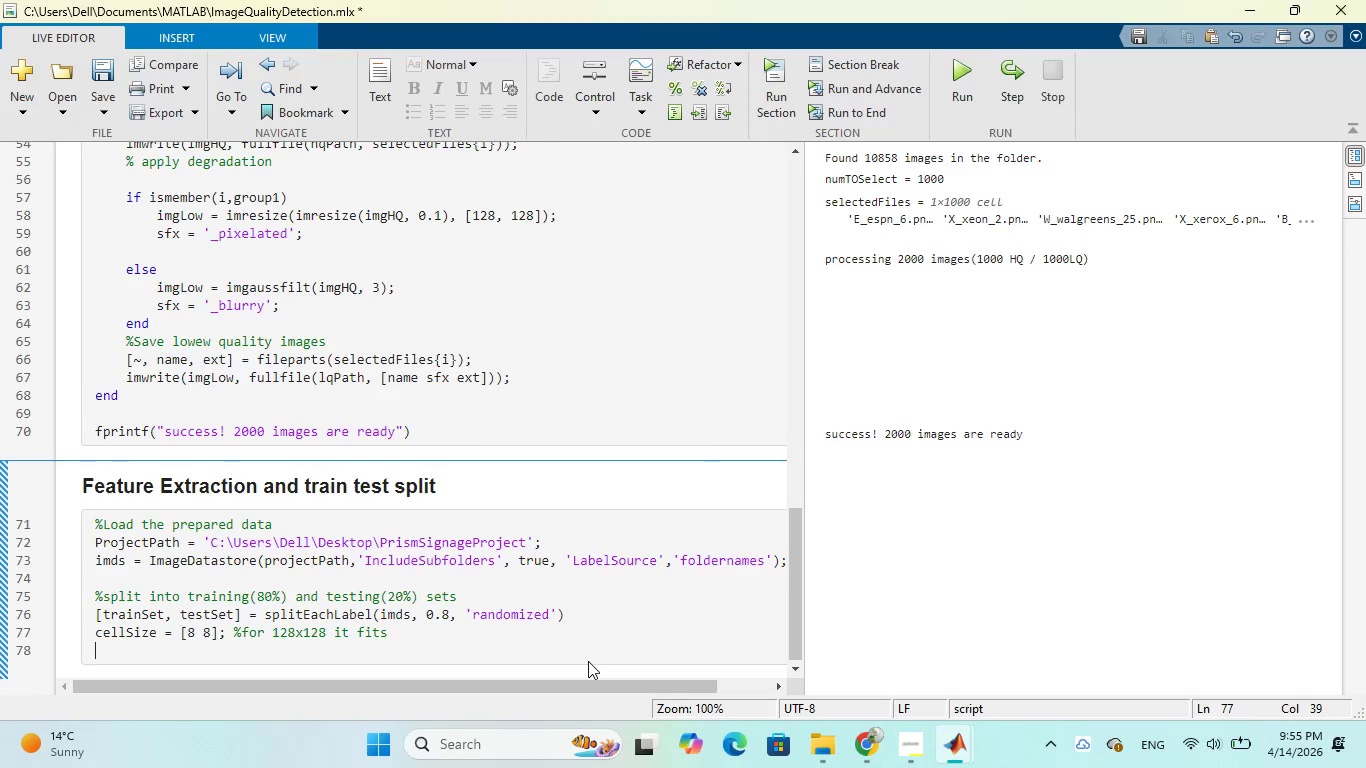 
type(sma)
key(Backspace)
key(Backspace)
type(ampleImage)
 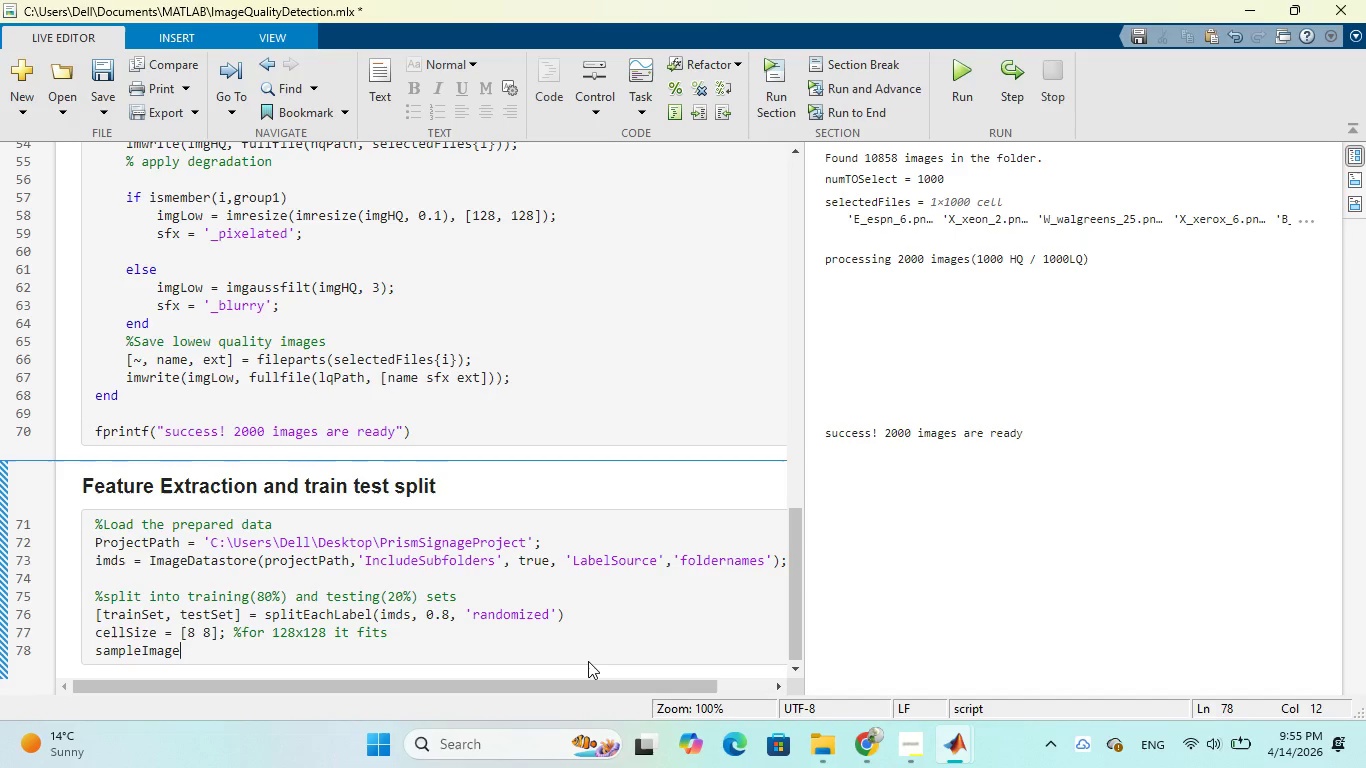 
wait(5.42)
 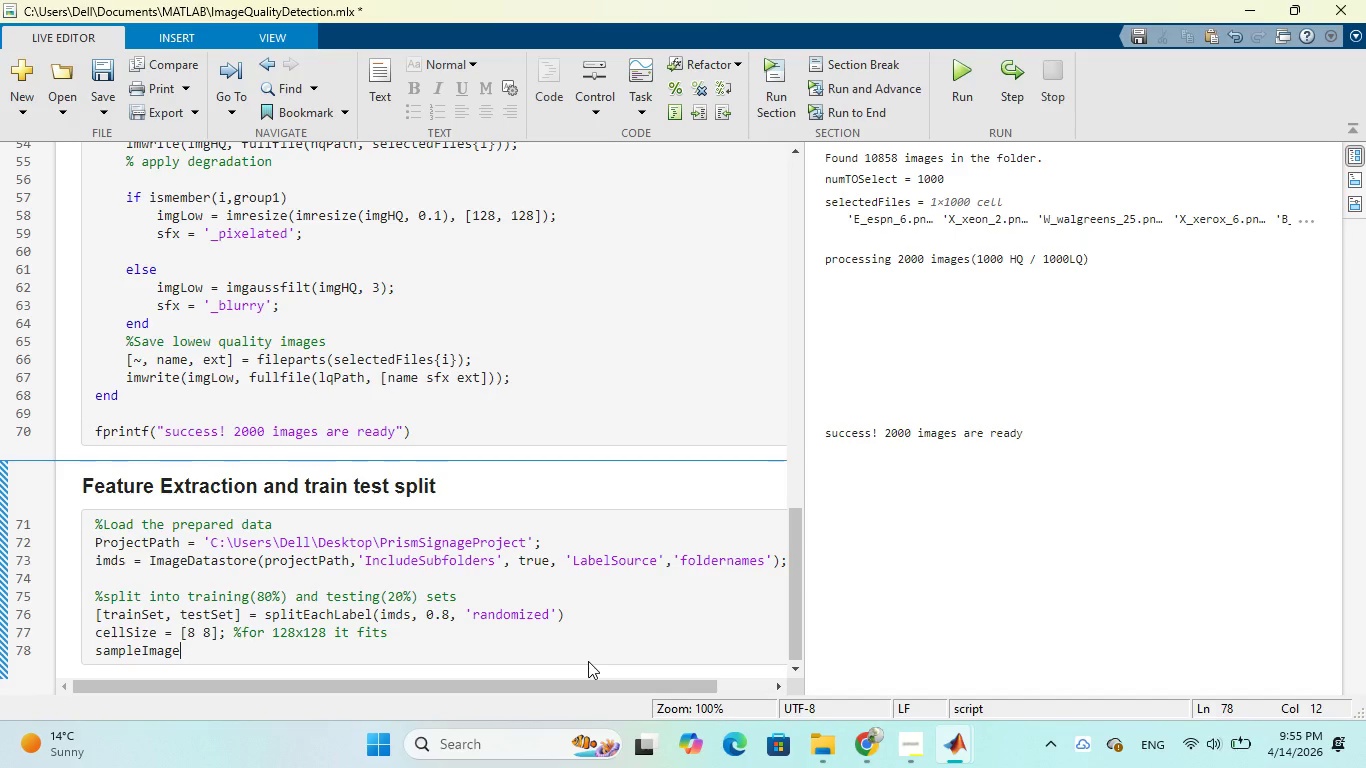 
type( = read)
 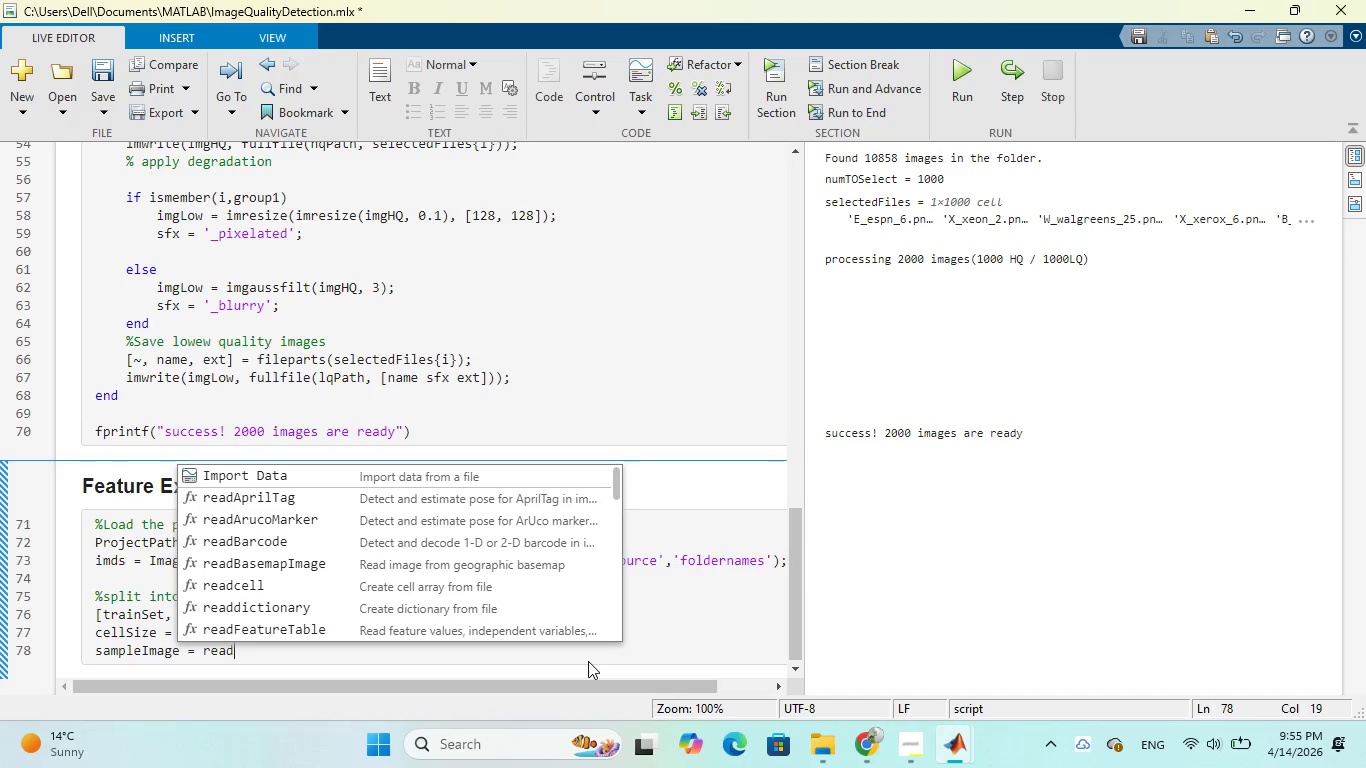 
type(image)
 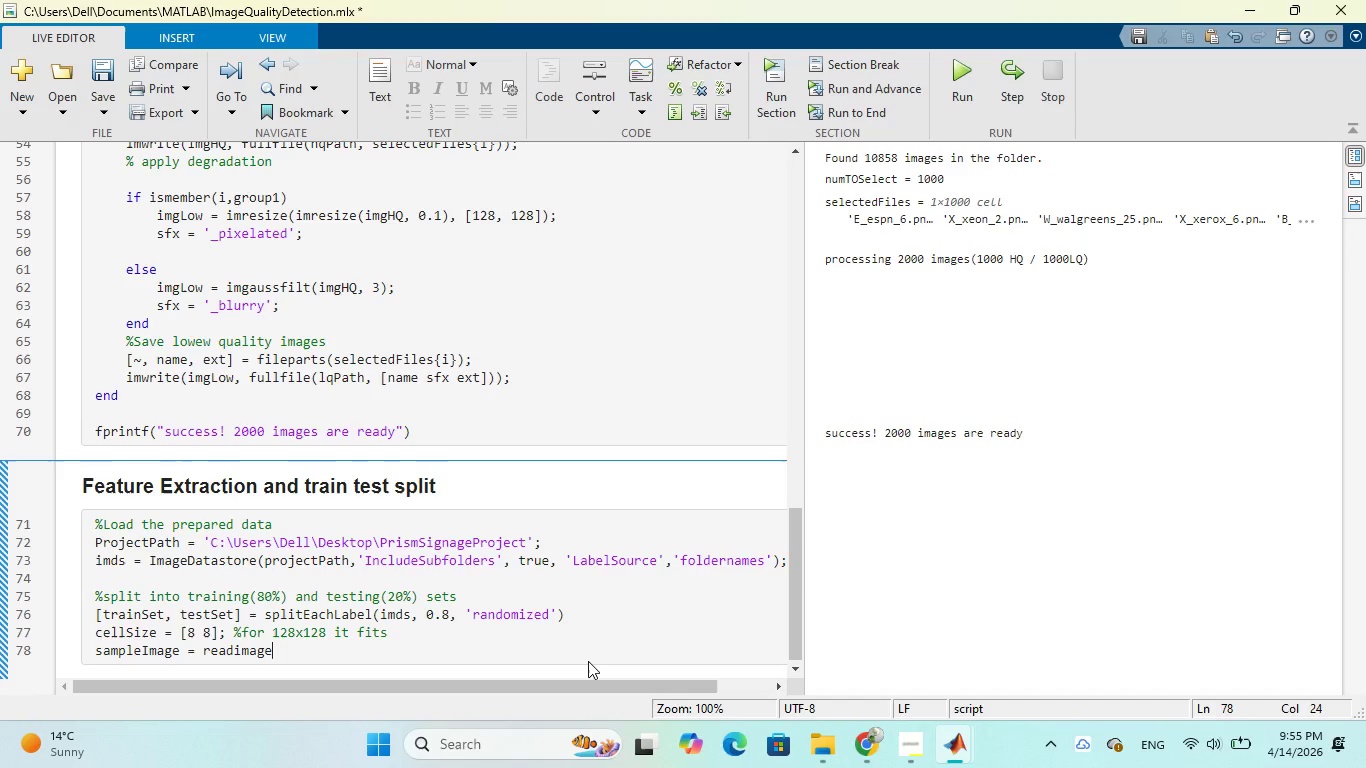 
wait(5.53)
 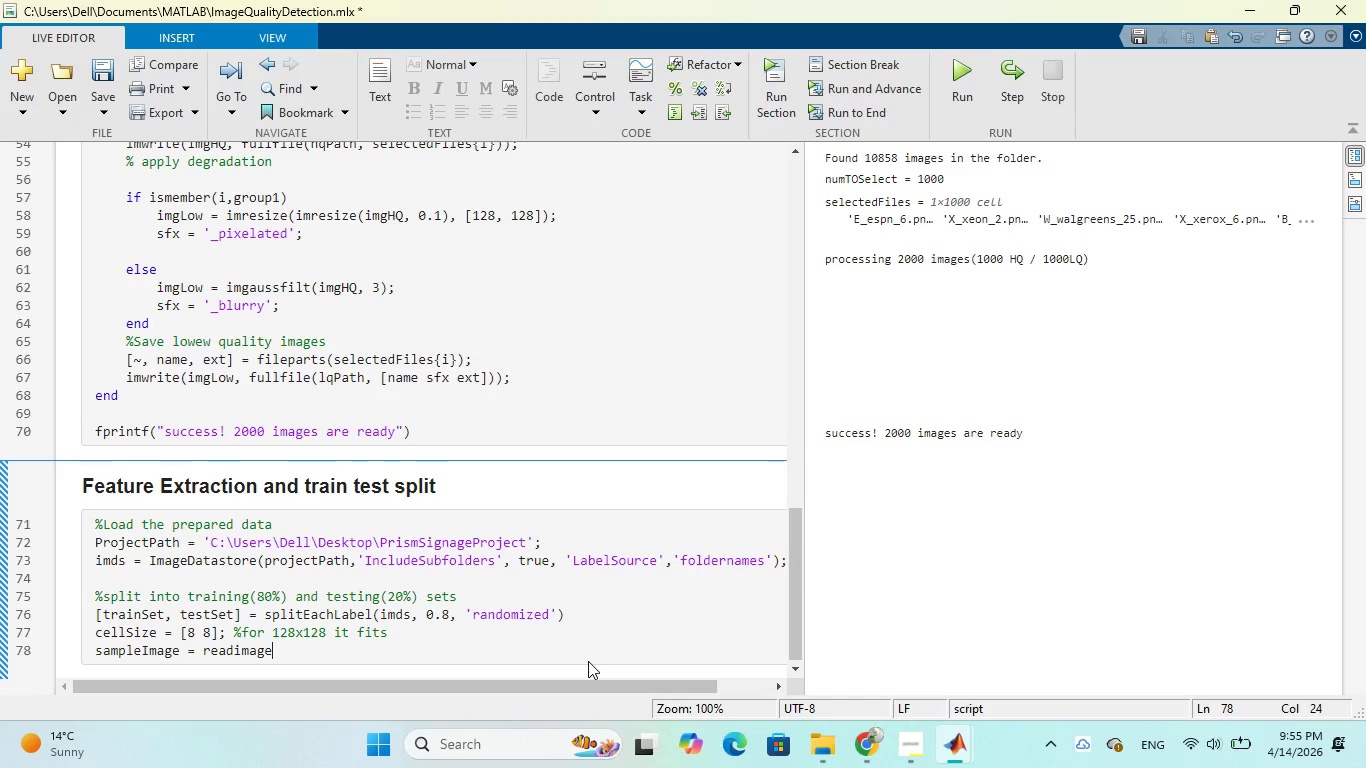 
type((imds, 1)
 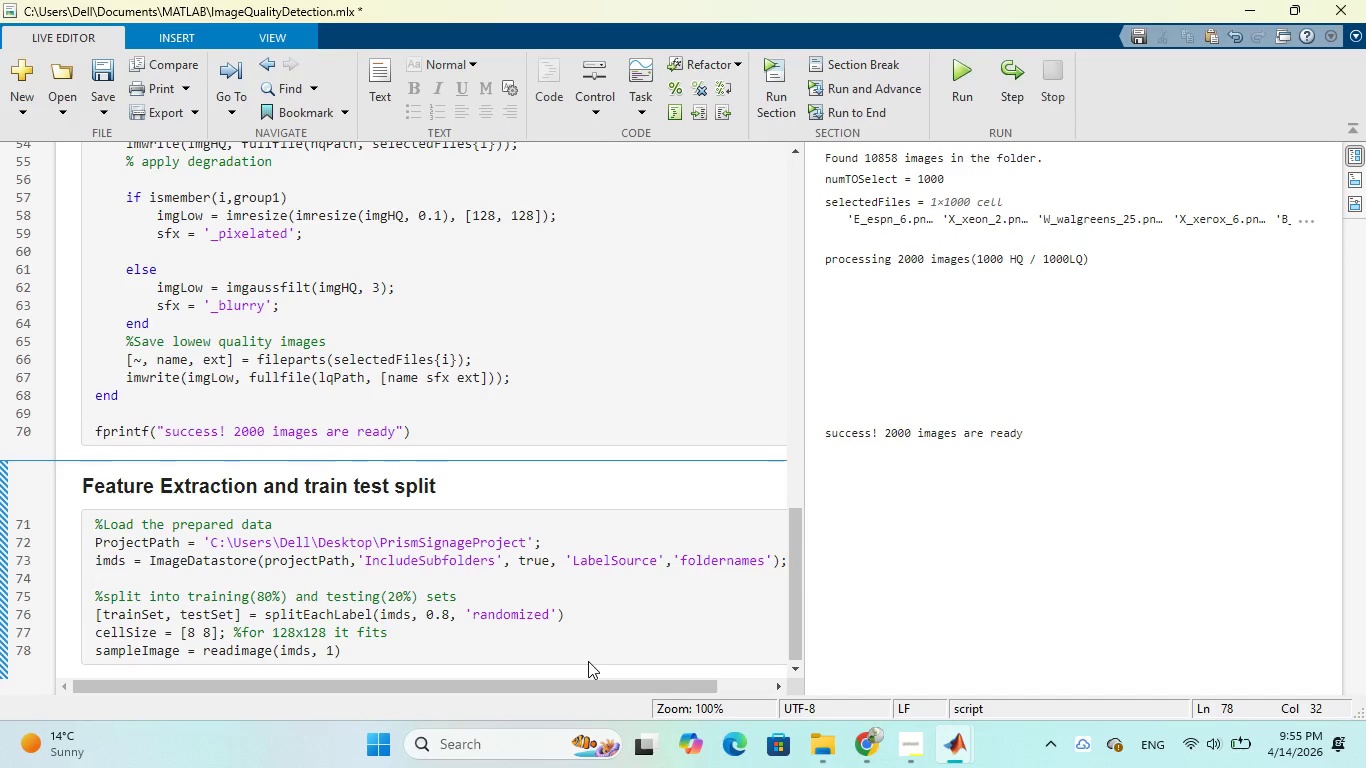 
key(ArrowRight)
 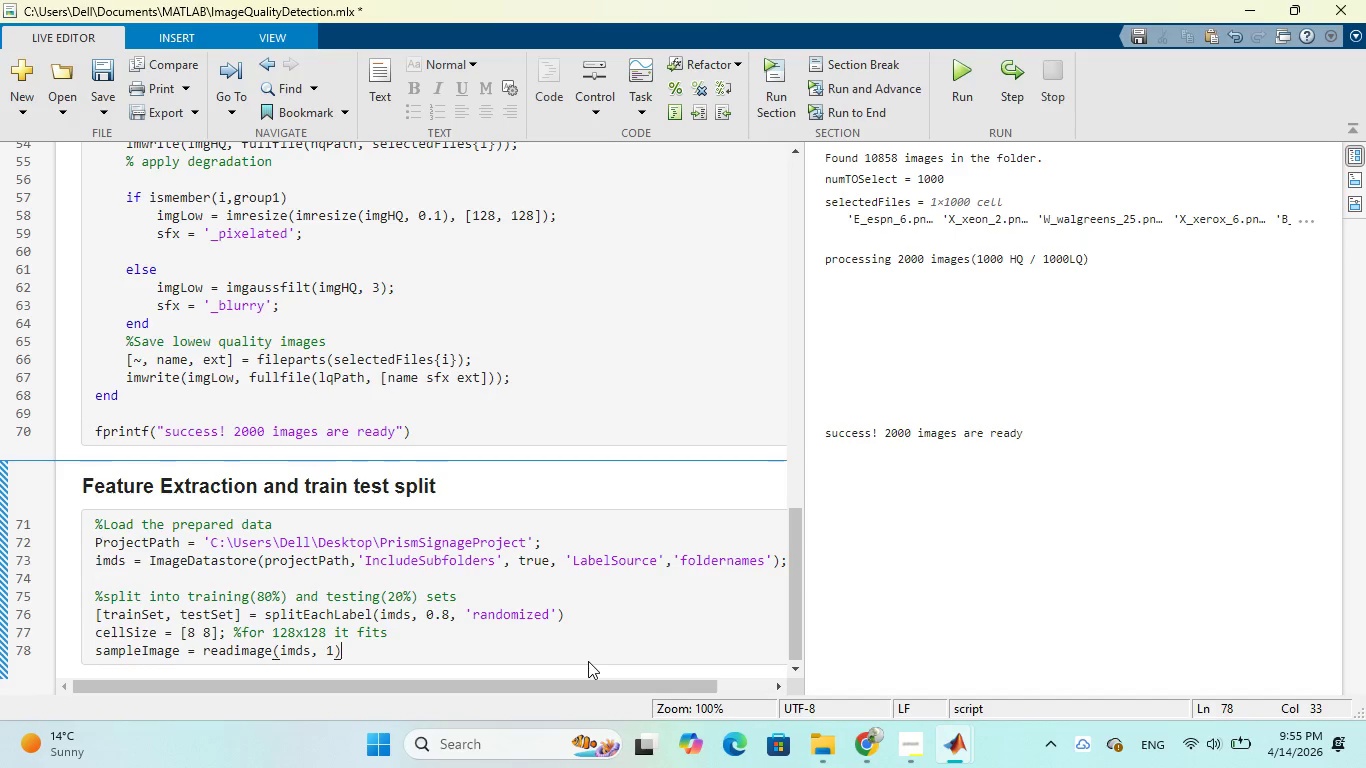 
key(Semicolon)
 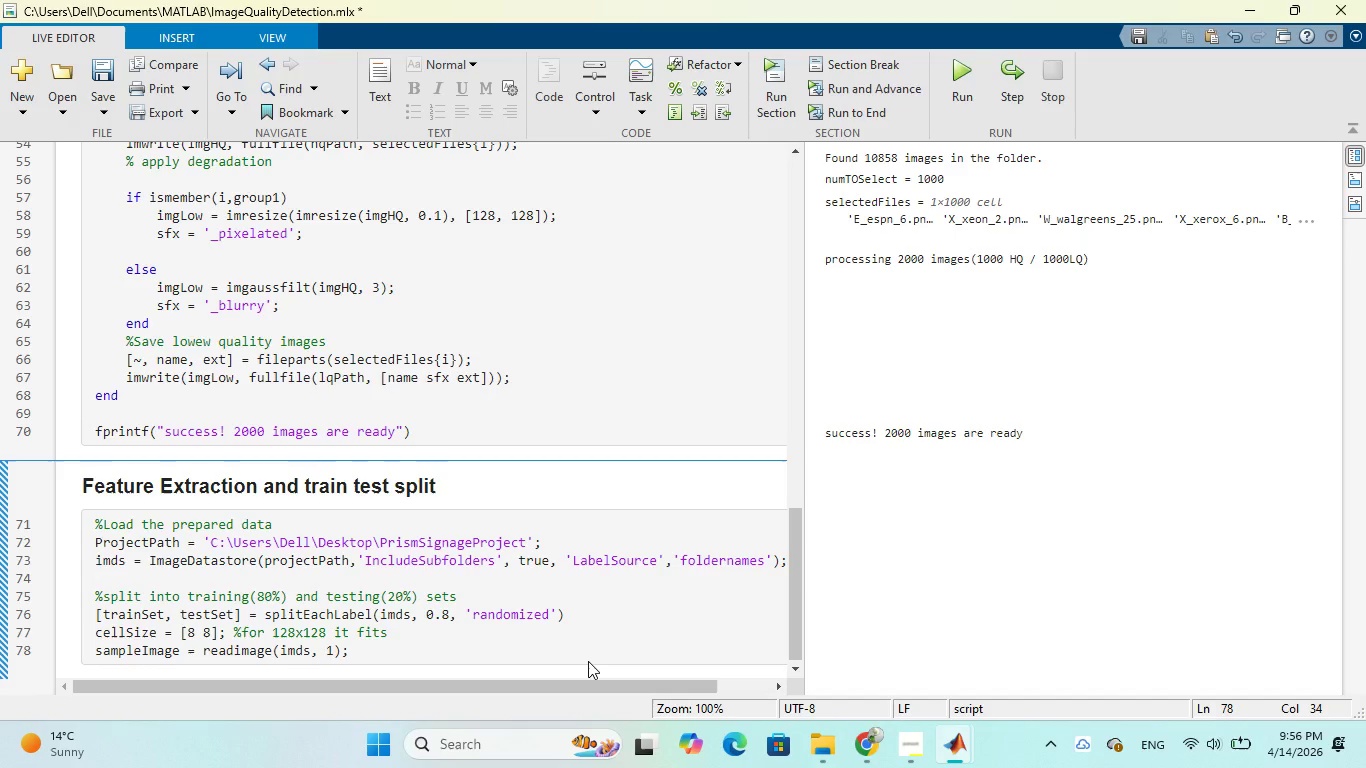 
key(Enter)
 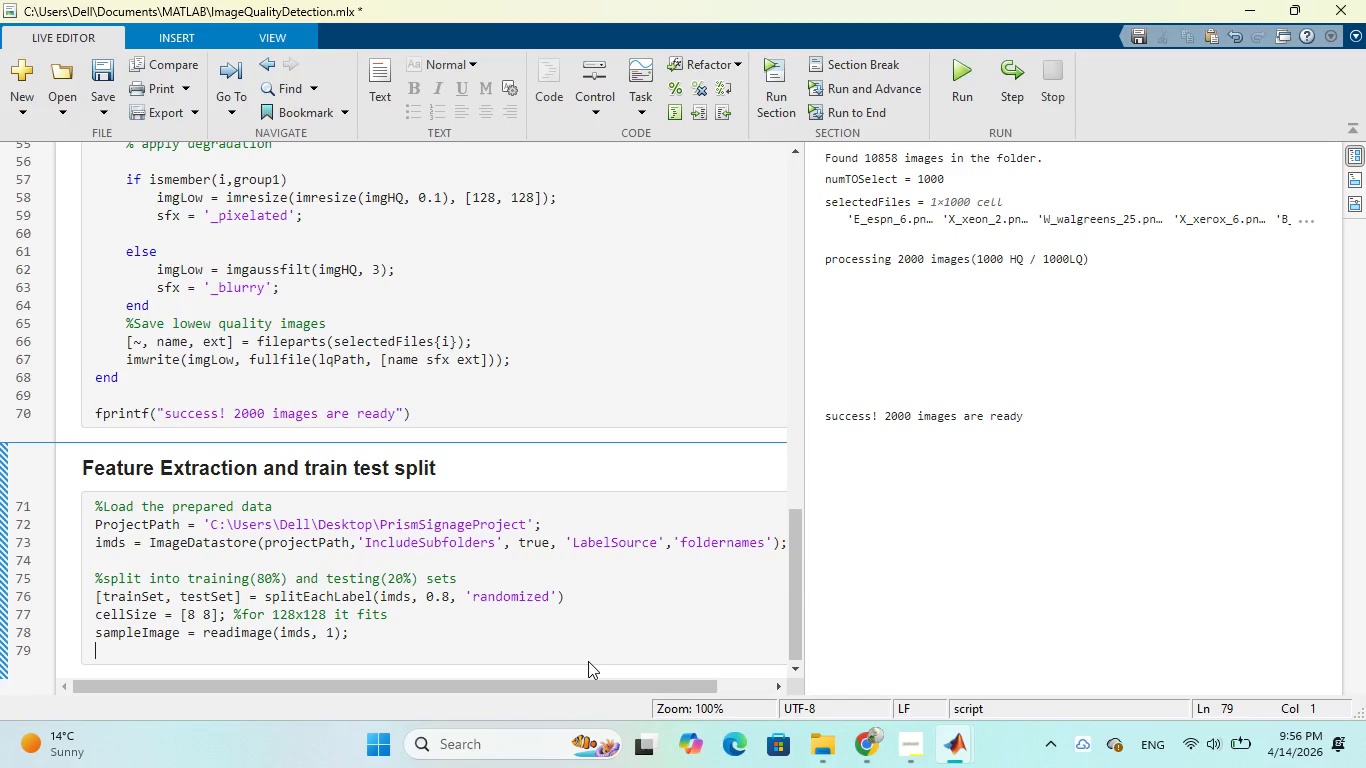 
wait(11.25)
 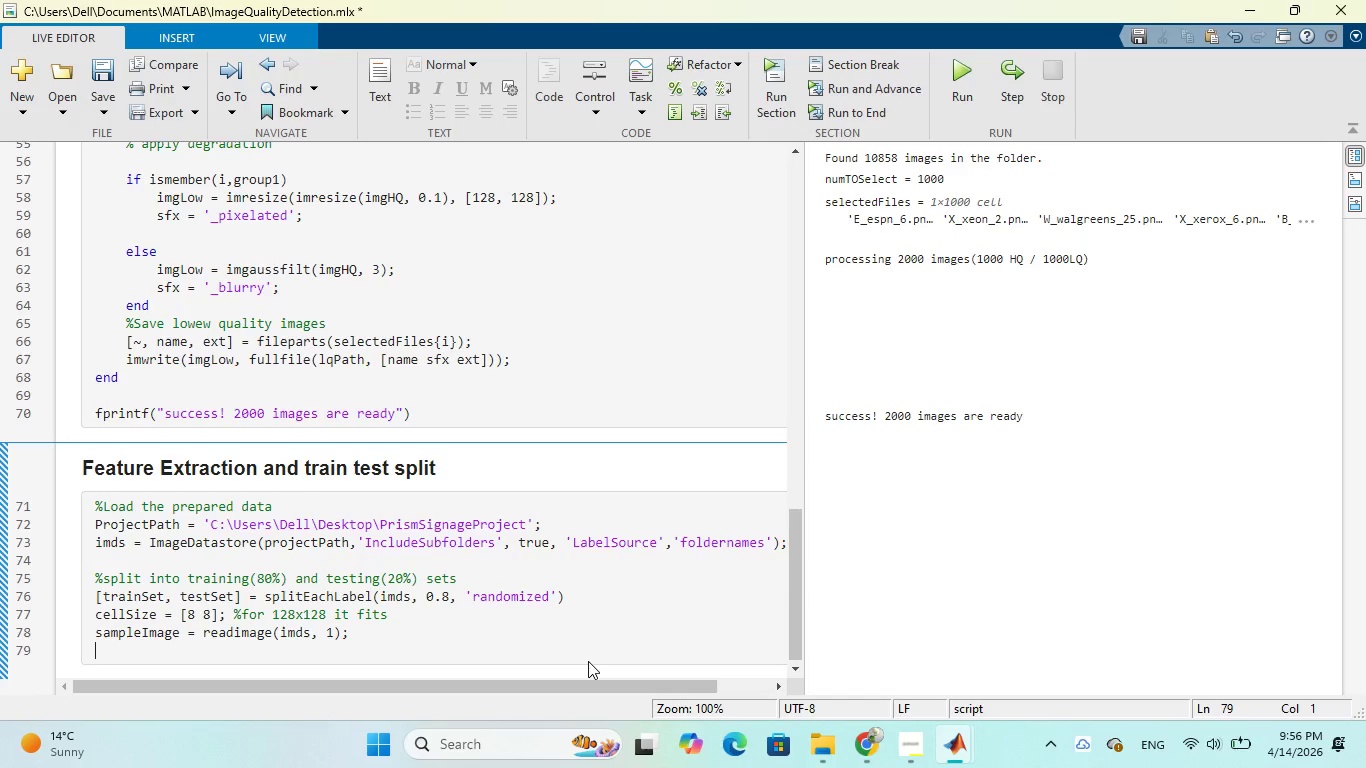 
key(BracketLeft)
 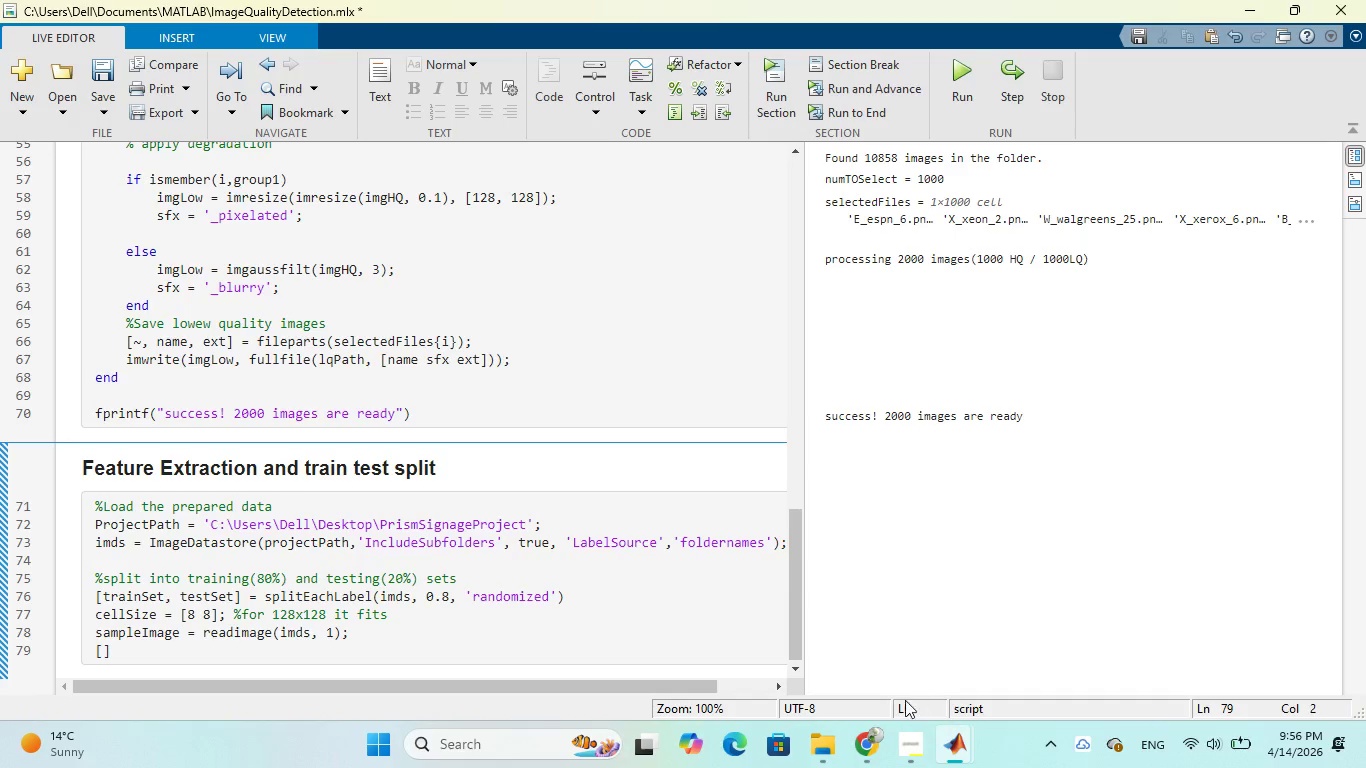 
left_click([861, 739])
 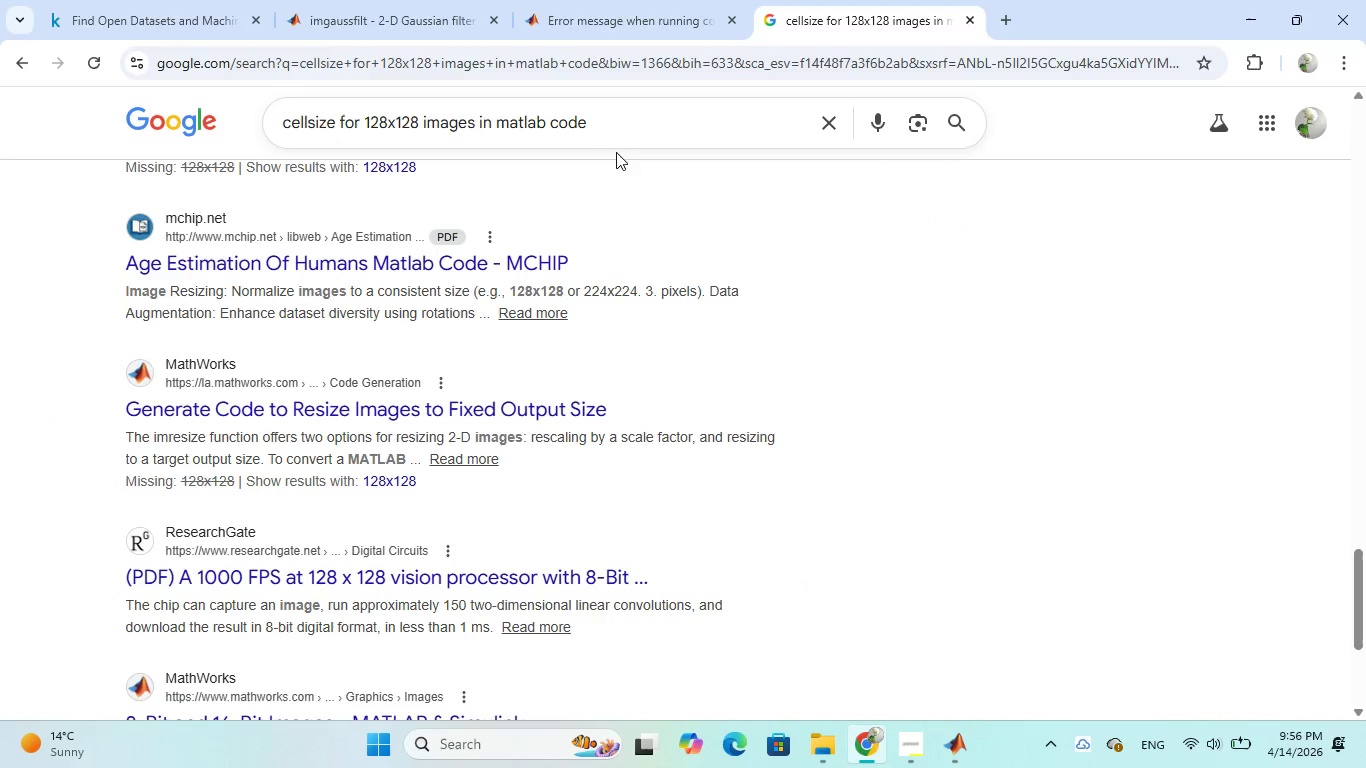 
left_click_drag(start_coordinate=[617, 117], to_coordinate=[266, 124])
 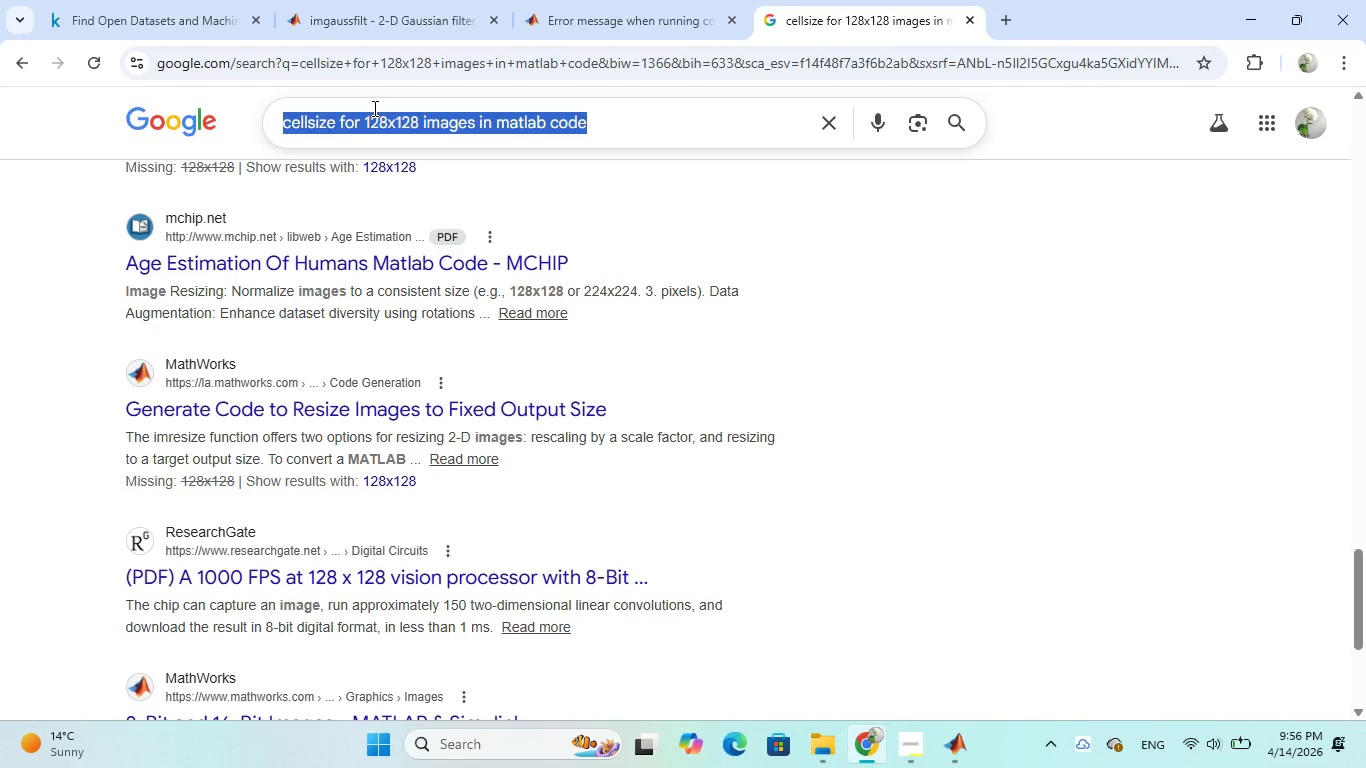 
type(hog extraction)
 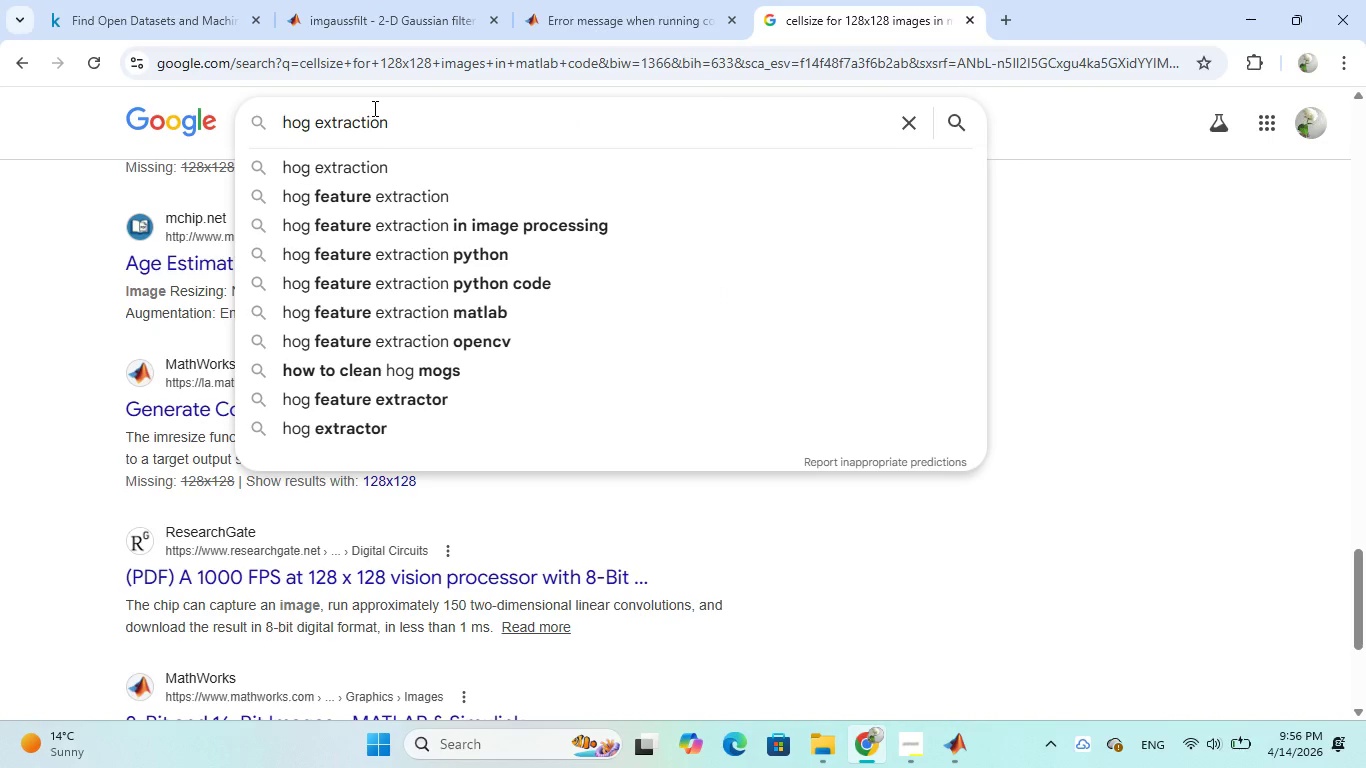 
key(Enter)
 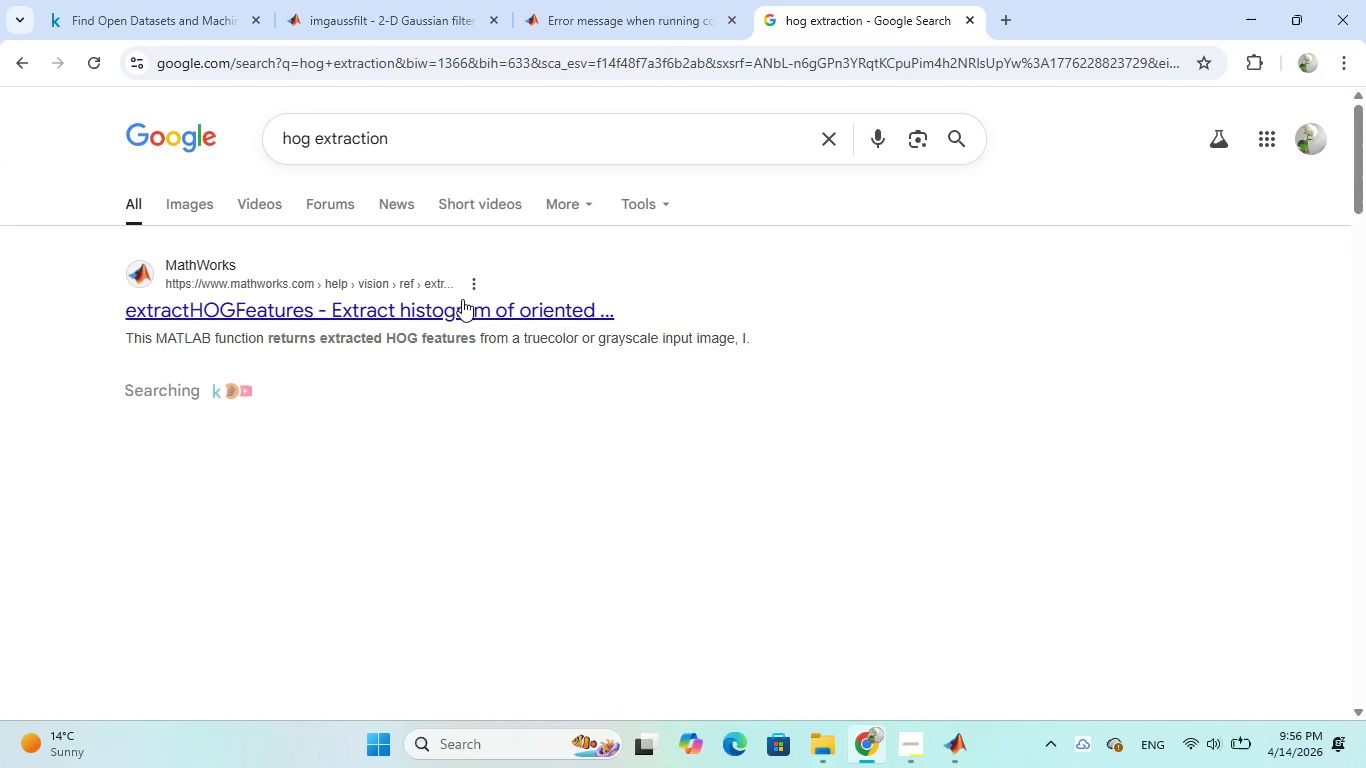 
left_click([456, 303])
 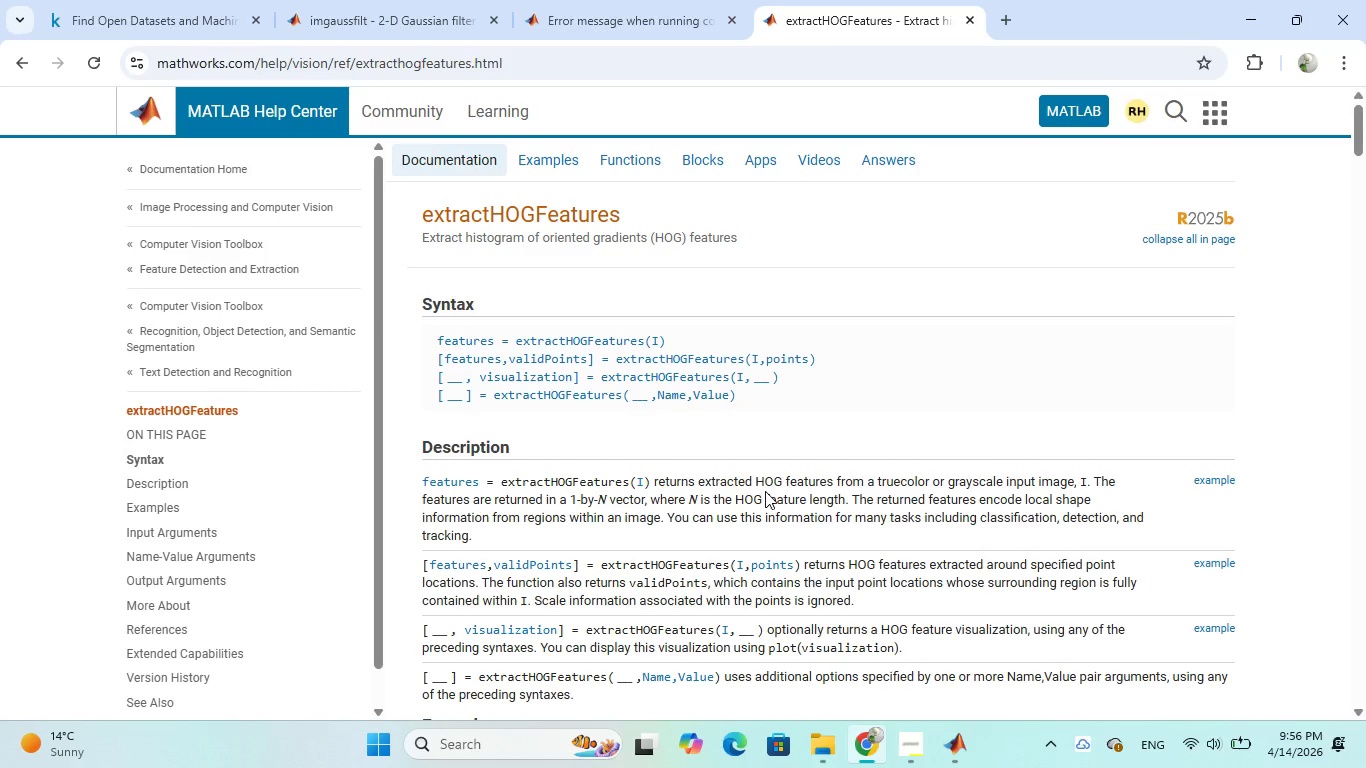 
wait(29.81)
 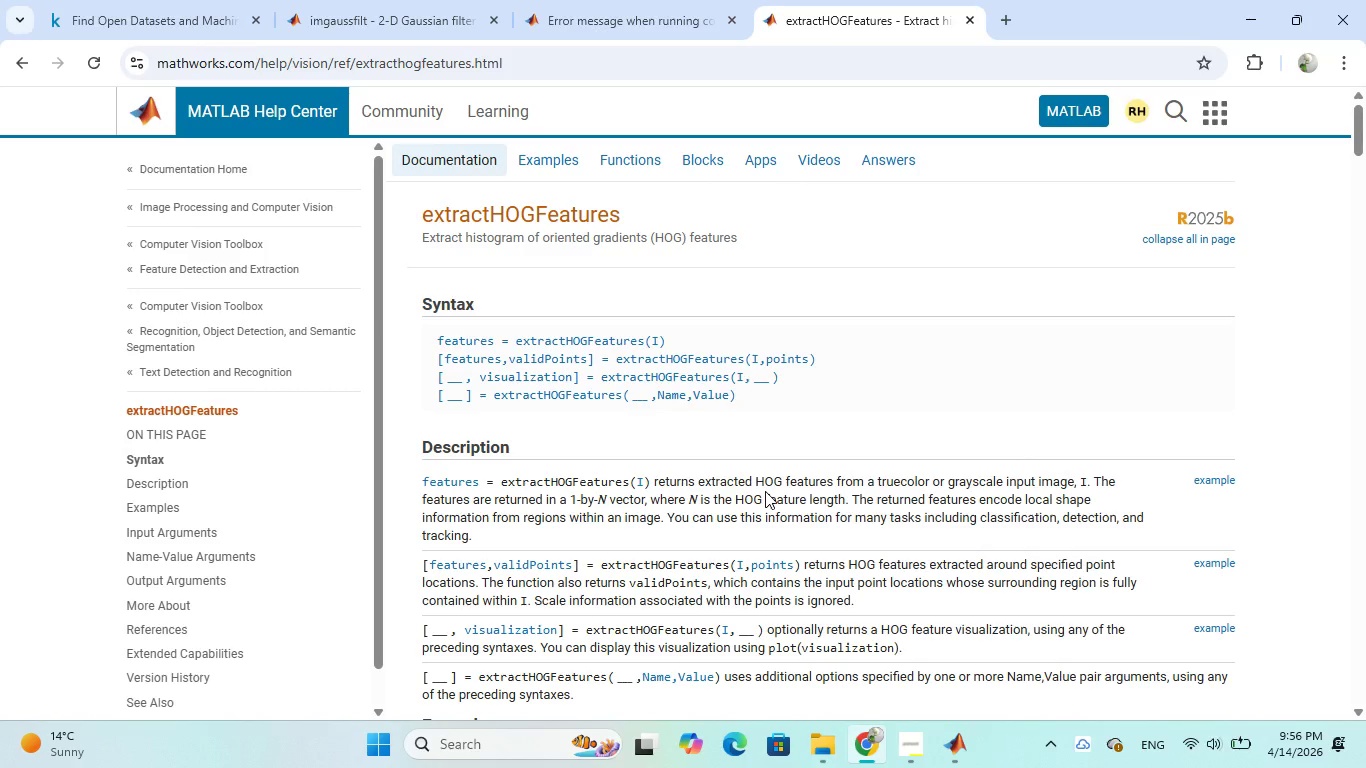 
scroll: coordinate [765, 491], scroll_direction: down, amount: 1.0
 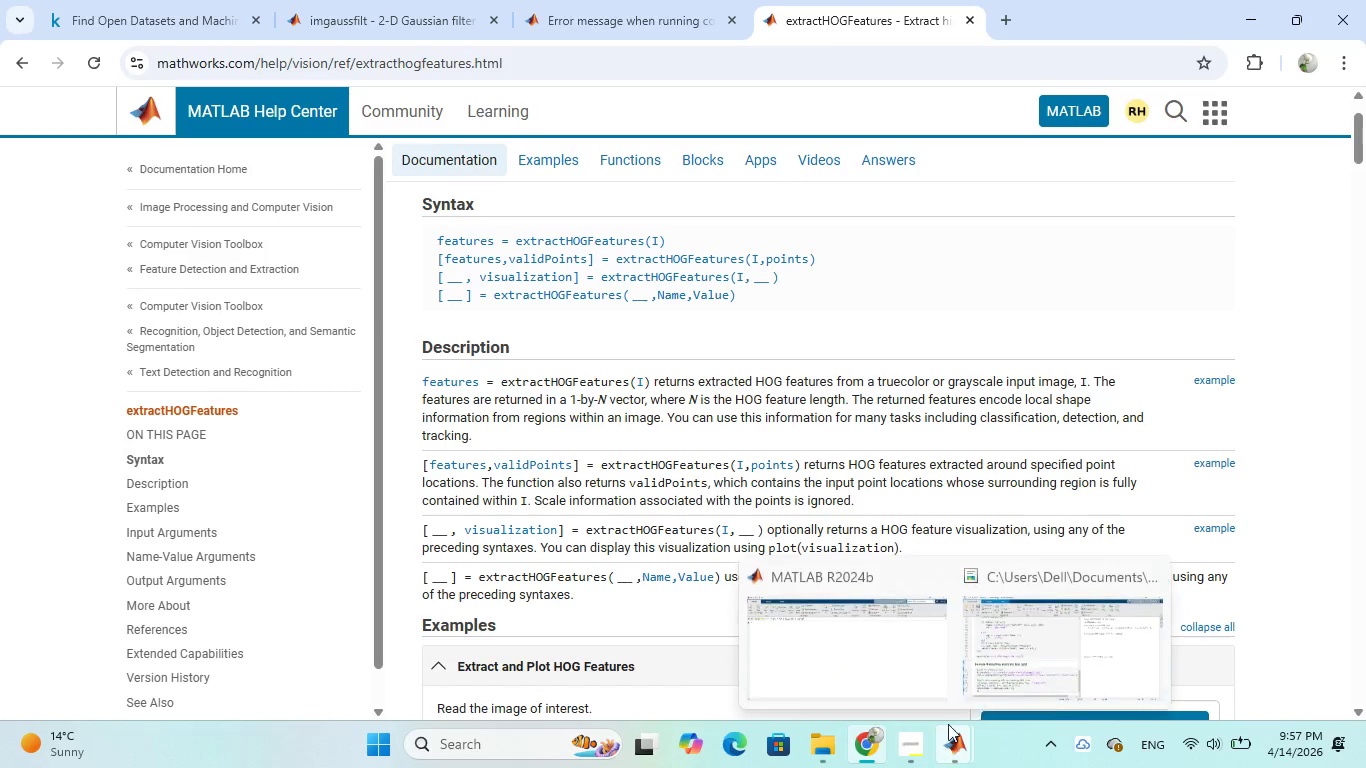 
left_click([993, 652])
 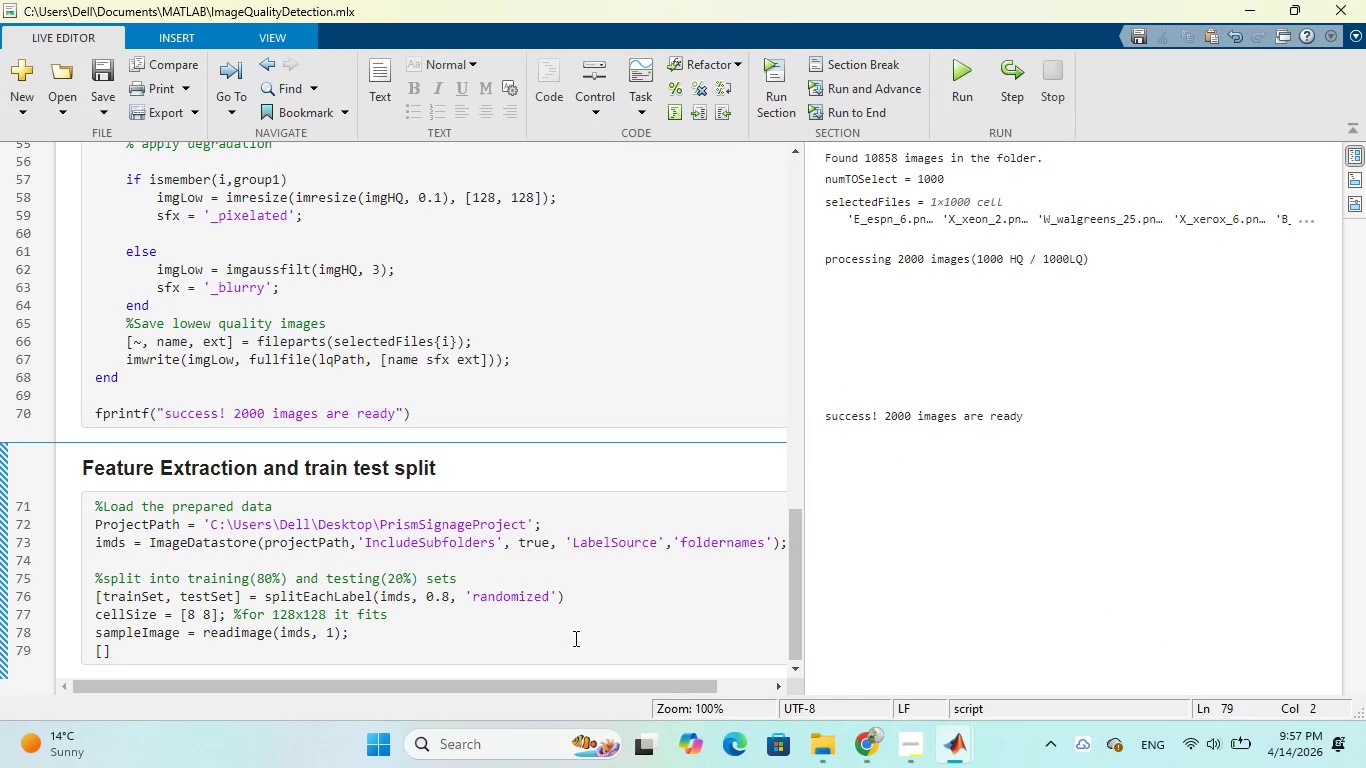 
wait(5.25)
 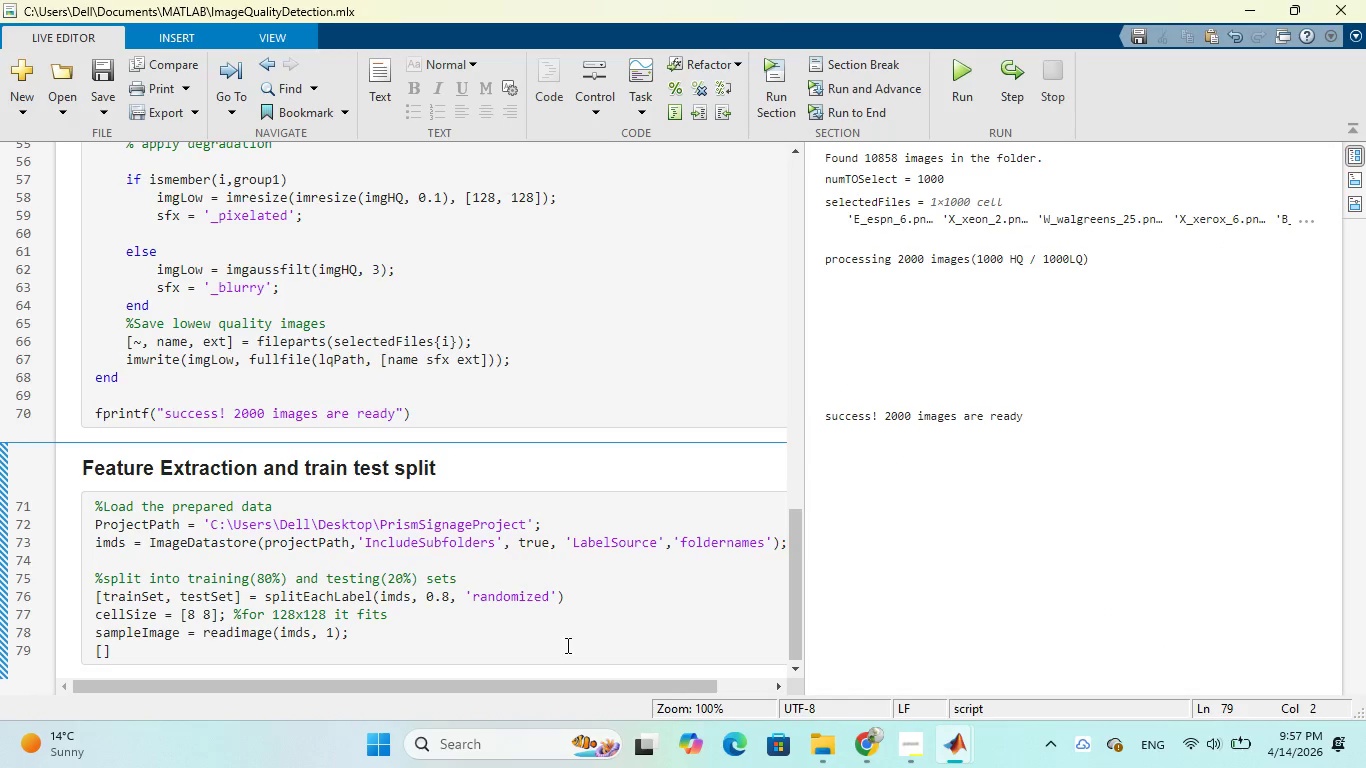 
type(hog)
 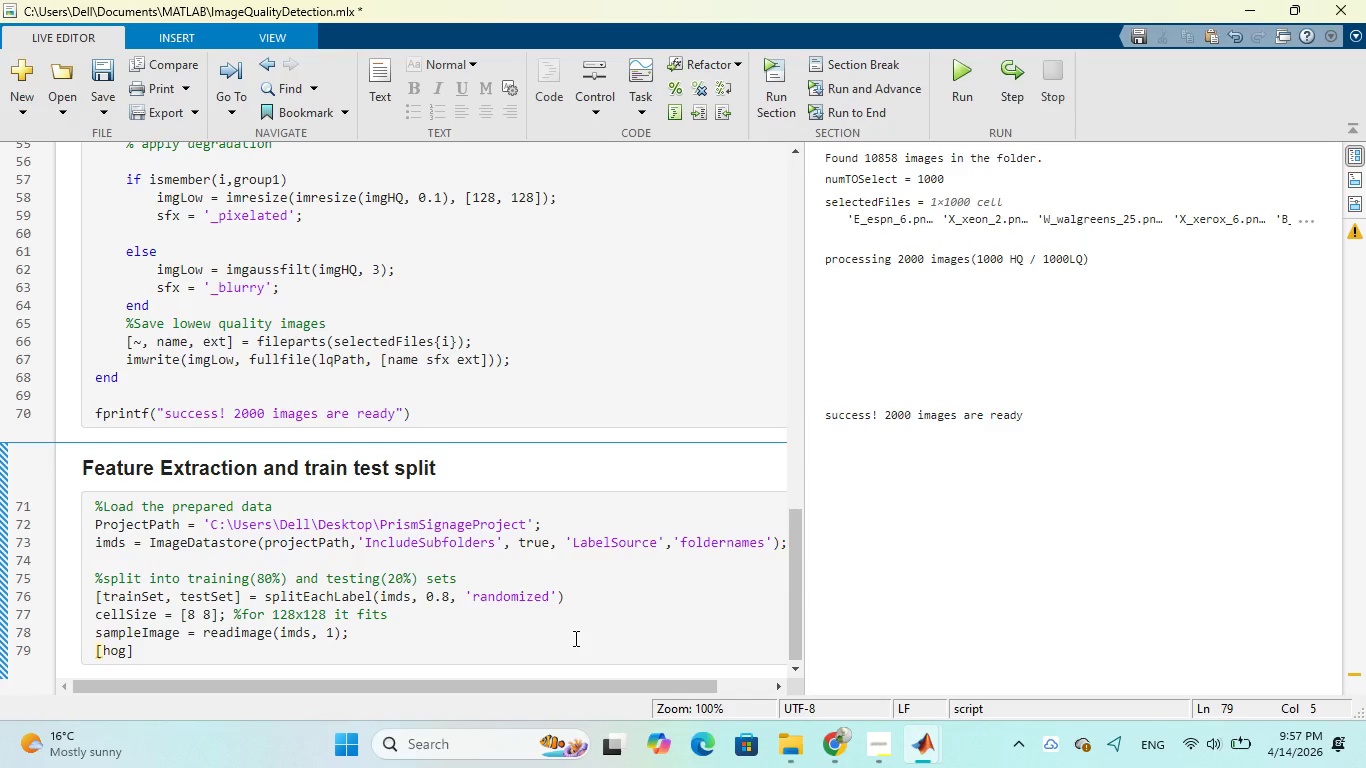 
wait(6.27)
 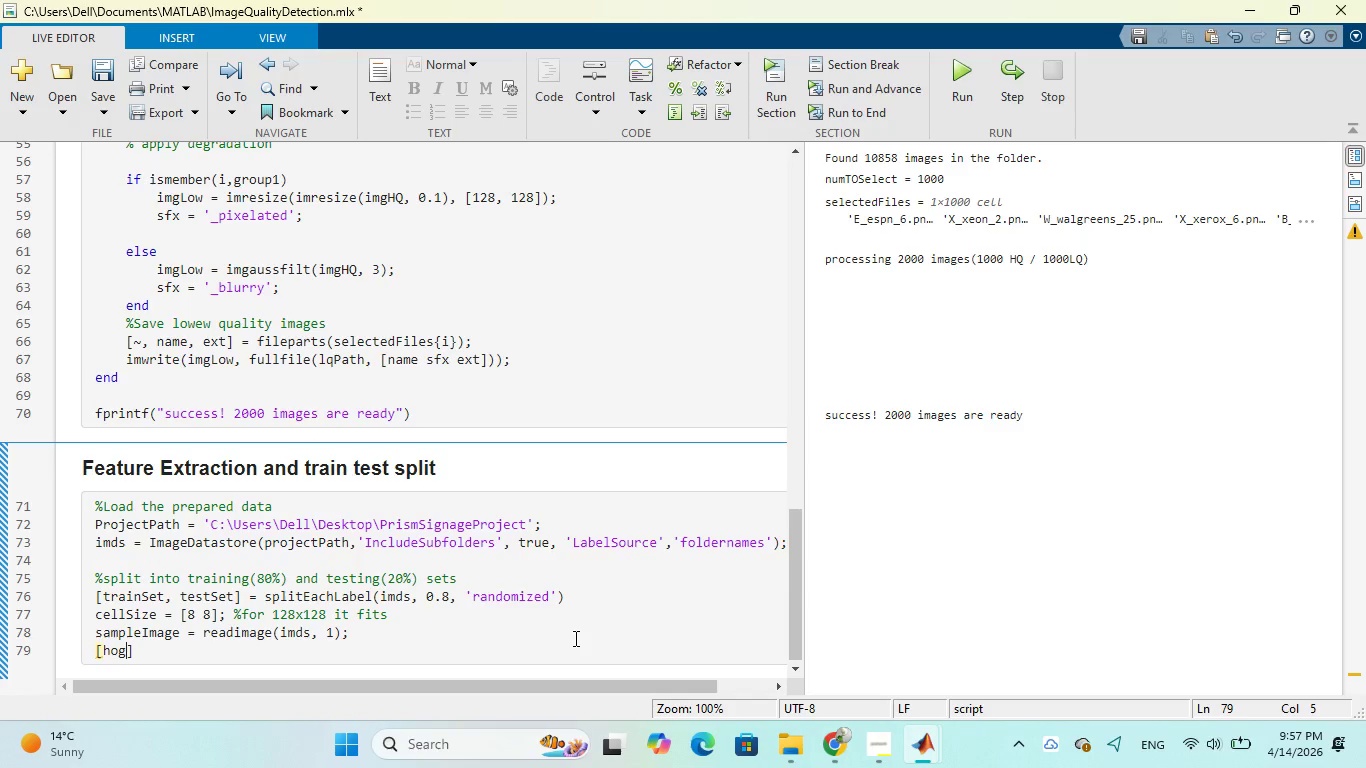 
type(_4x4, vis)
 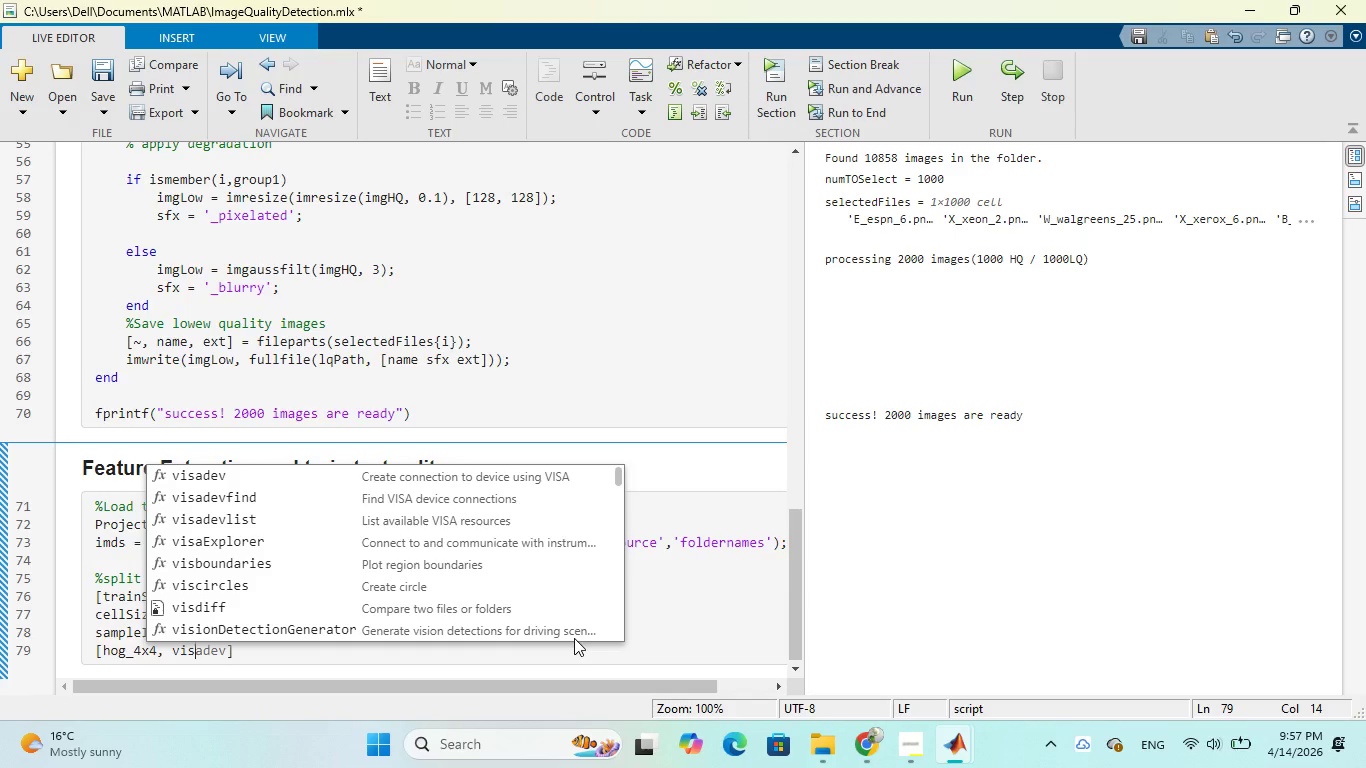 
type(4x4)
 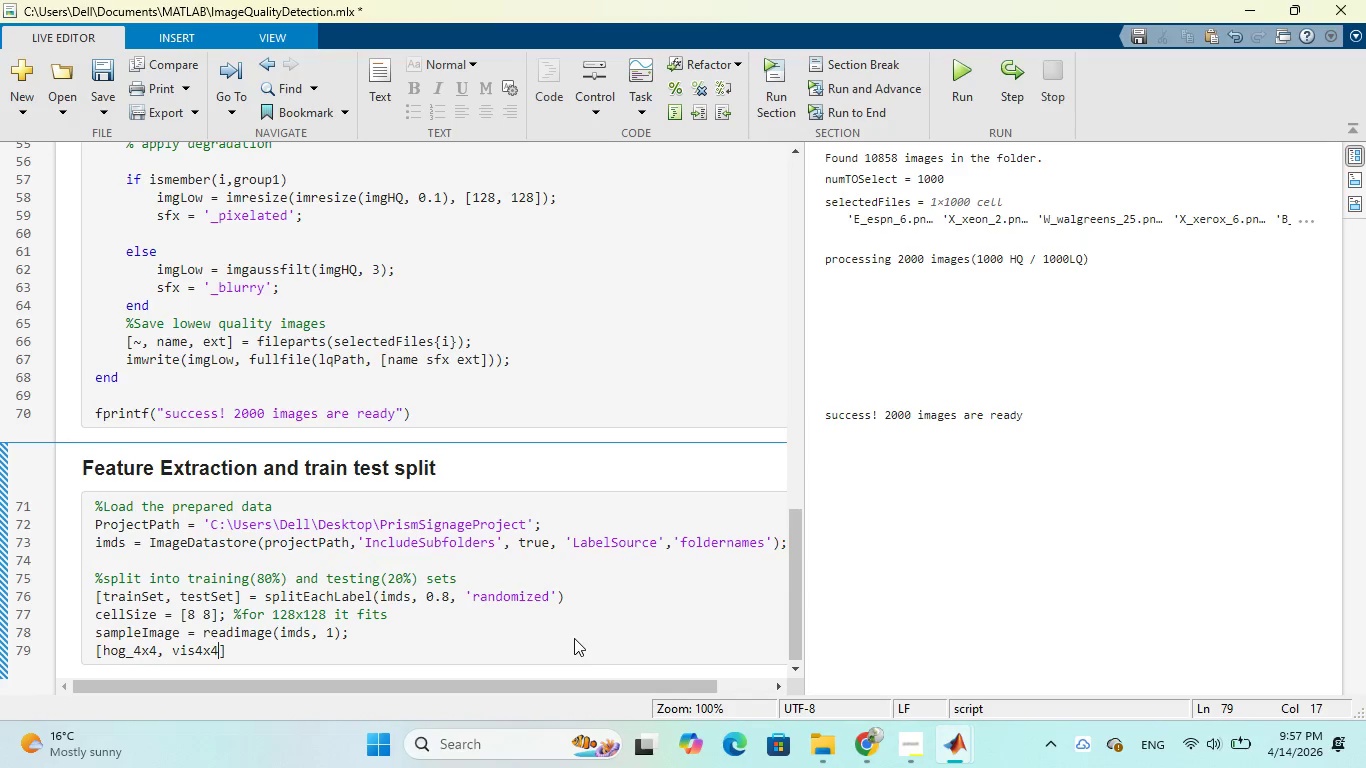 
key(ArrowRight)
 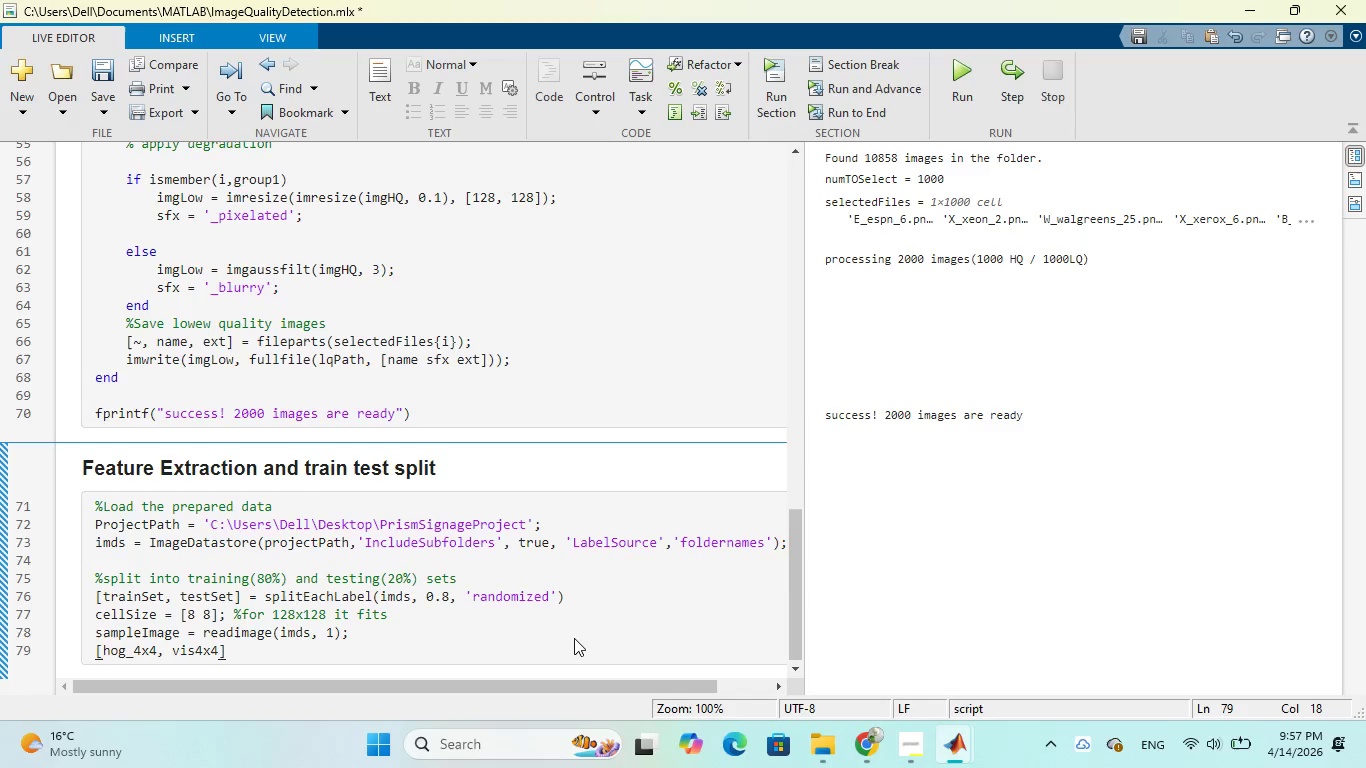 
key(Space)
 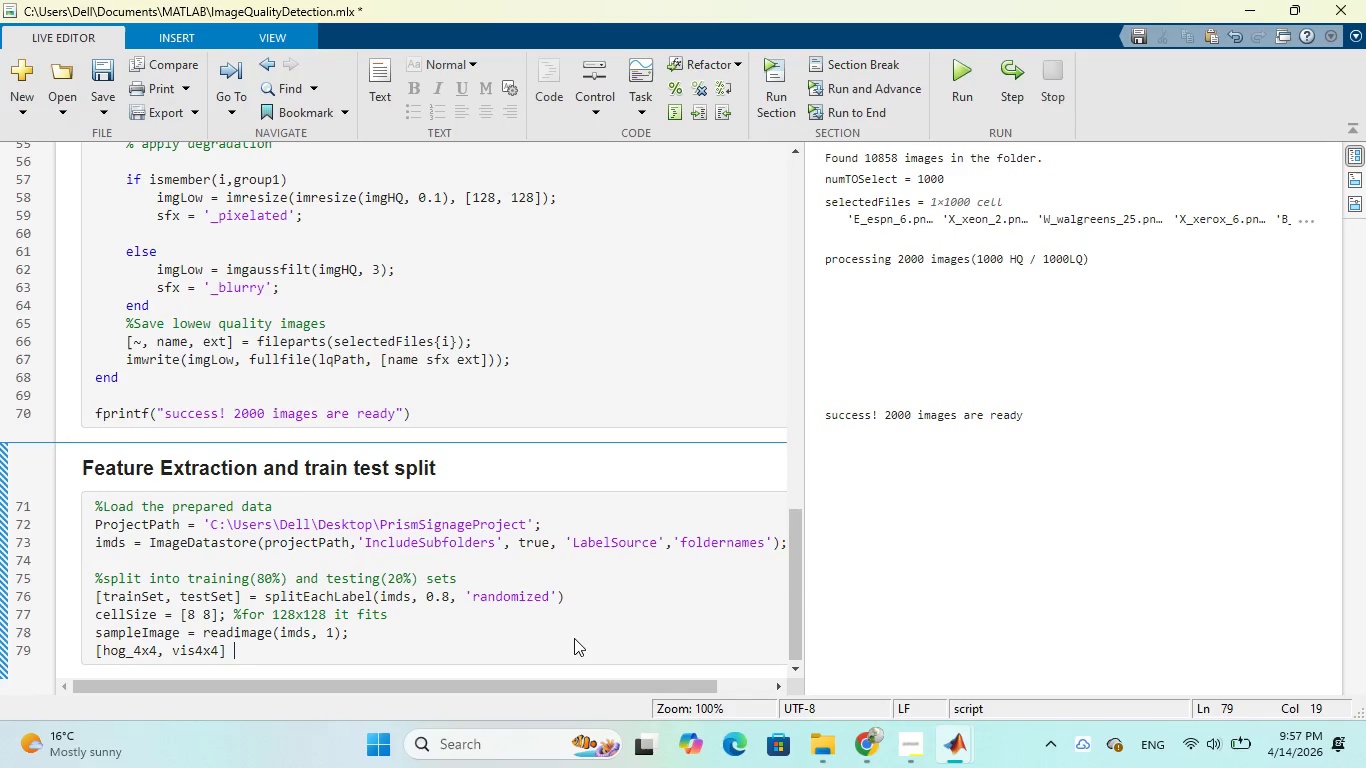 
key(Equal)
 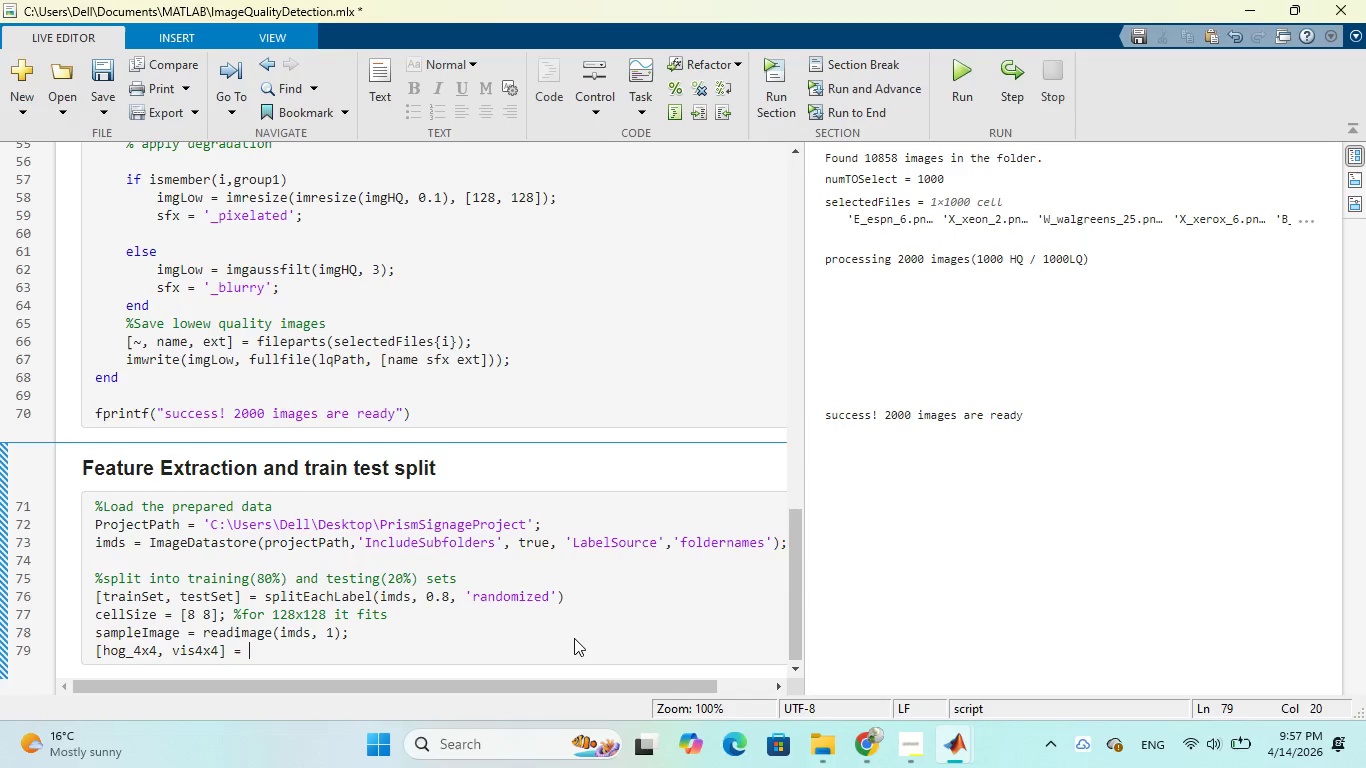 
key(Space)
 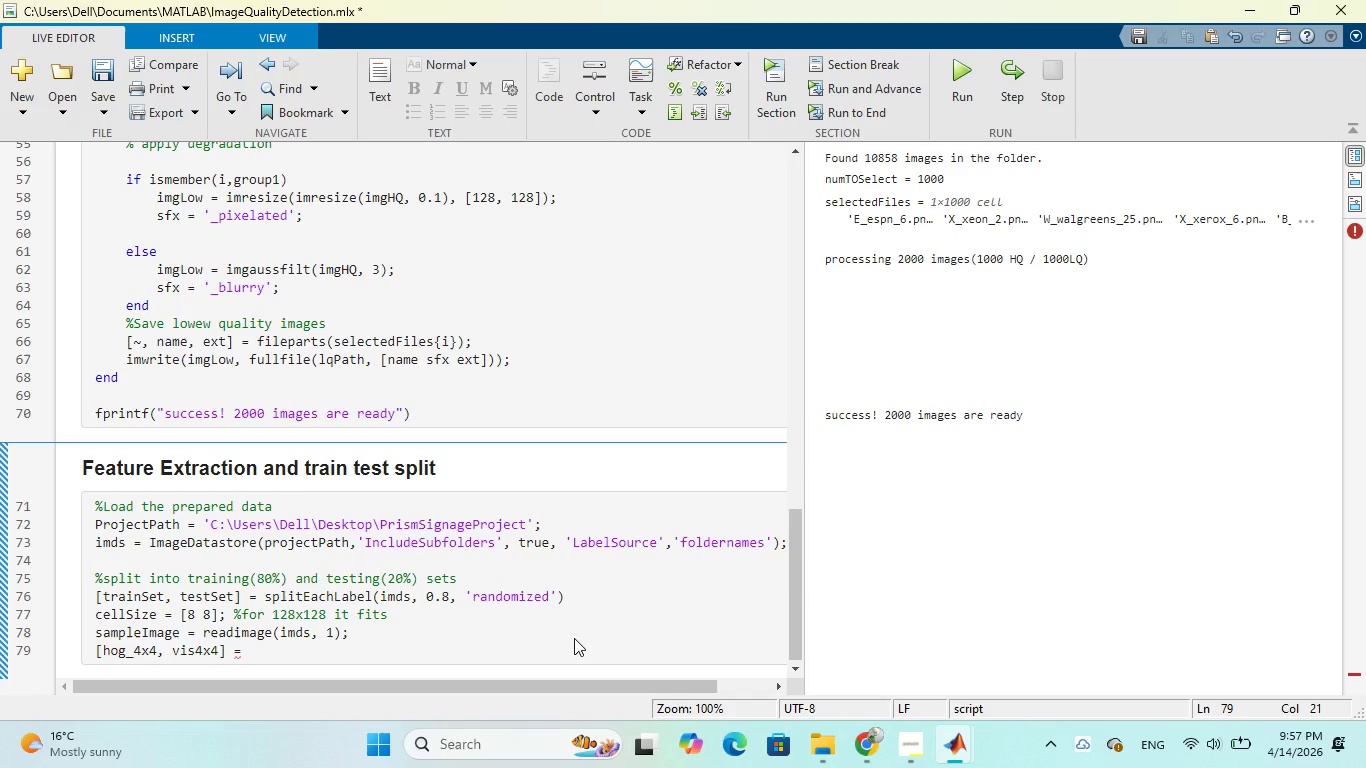 
type(extractHO)
 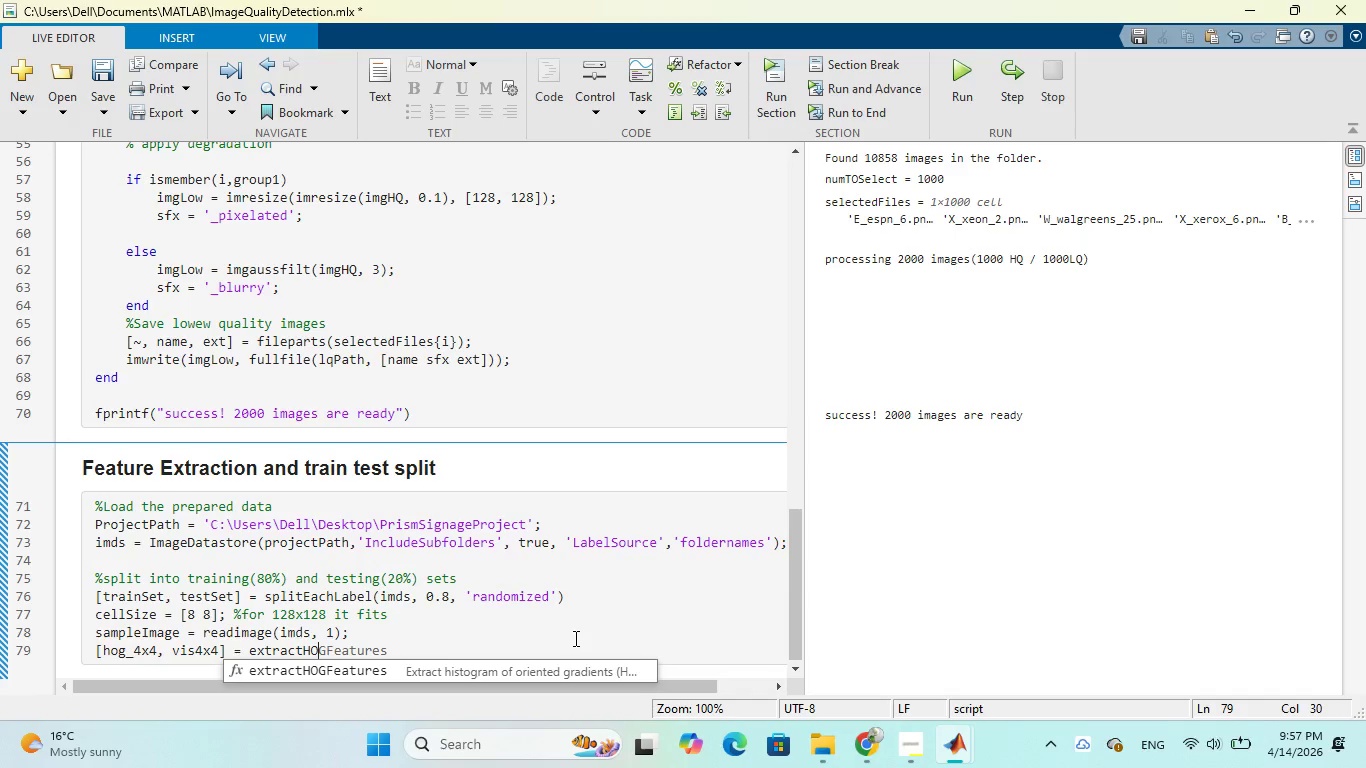 
wait(5.69)
 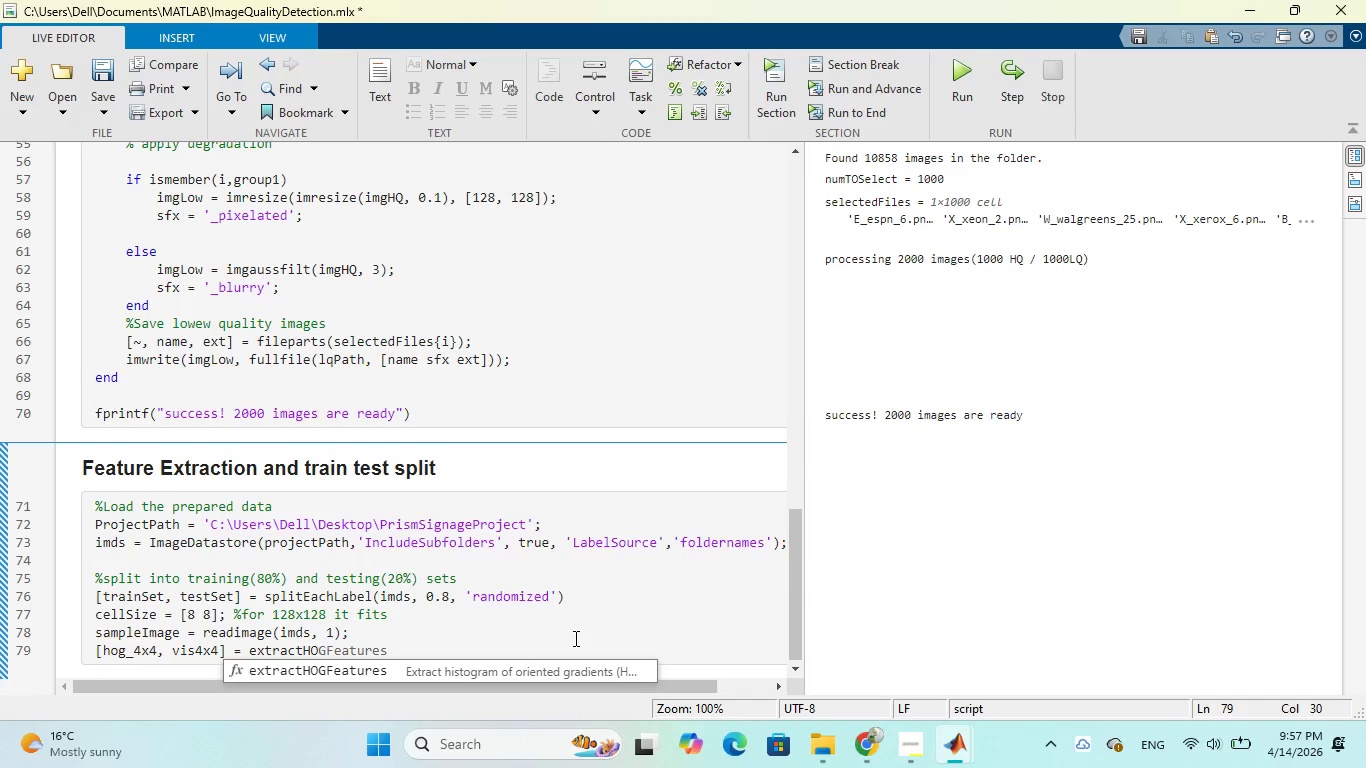 
key(Tab)
 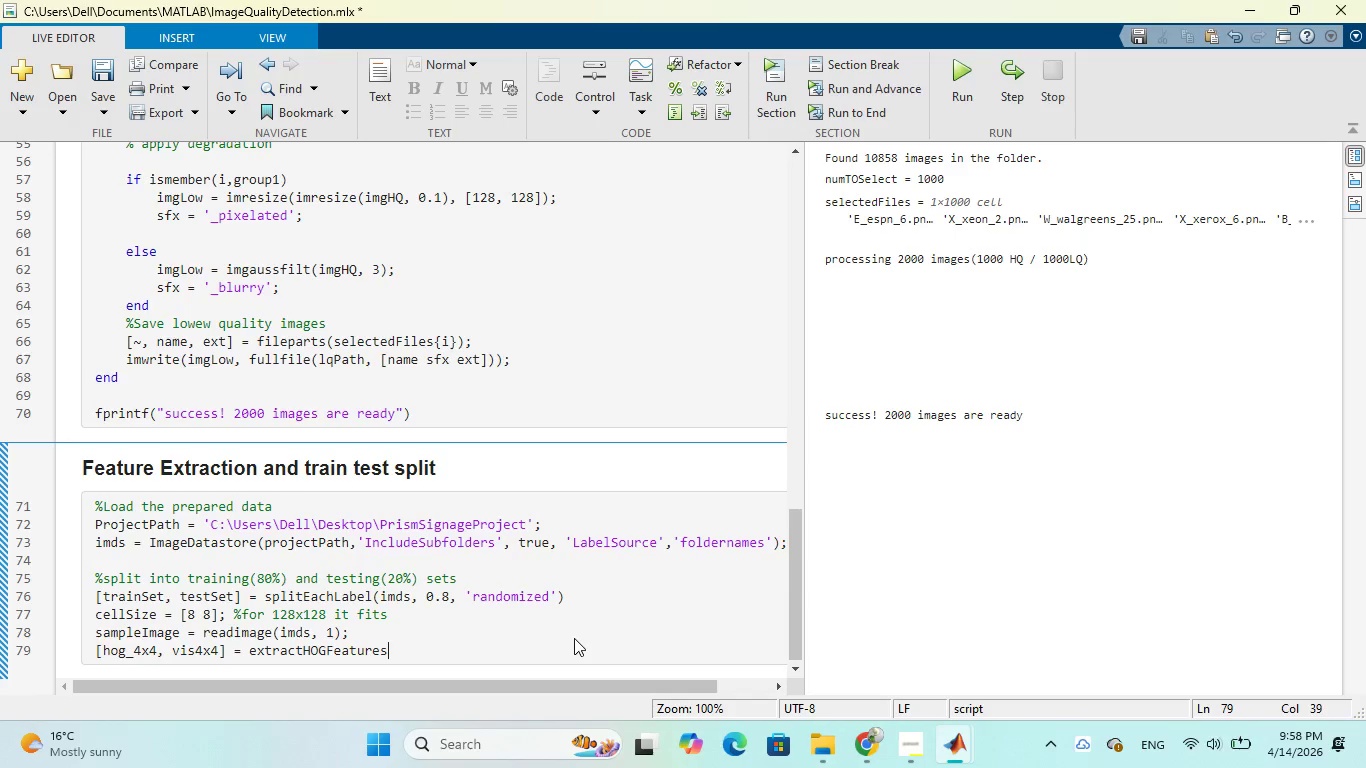 
wait(7.12)
 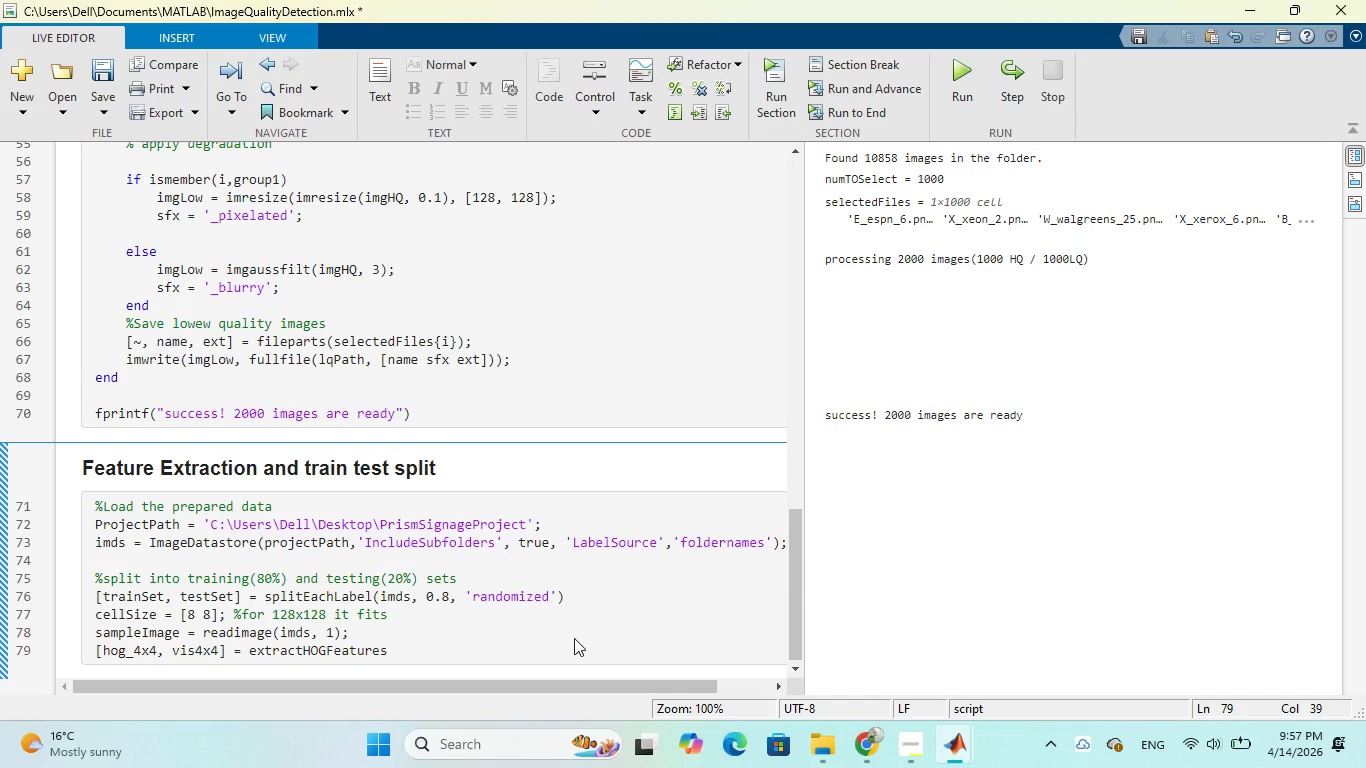 
type((sampl)
key(Tab)
 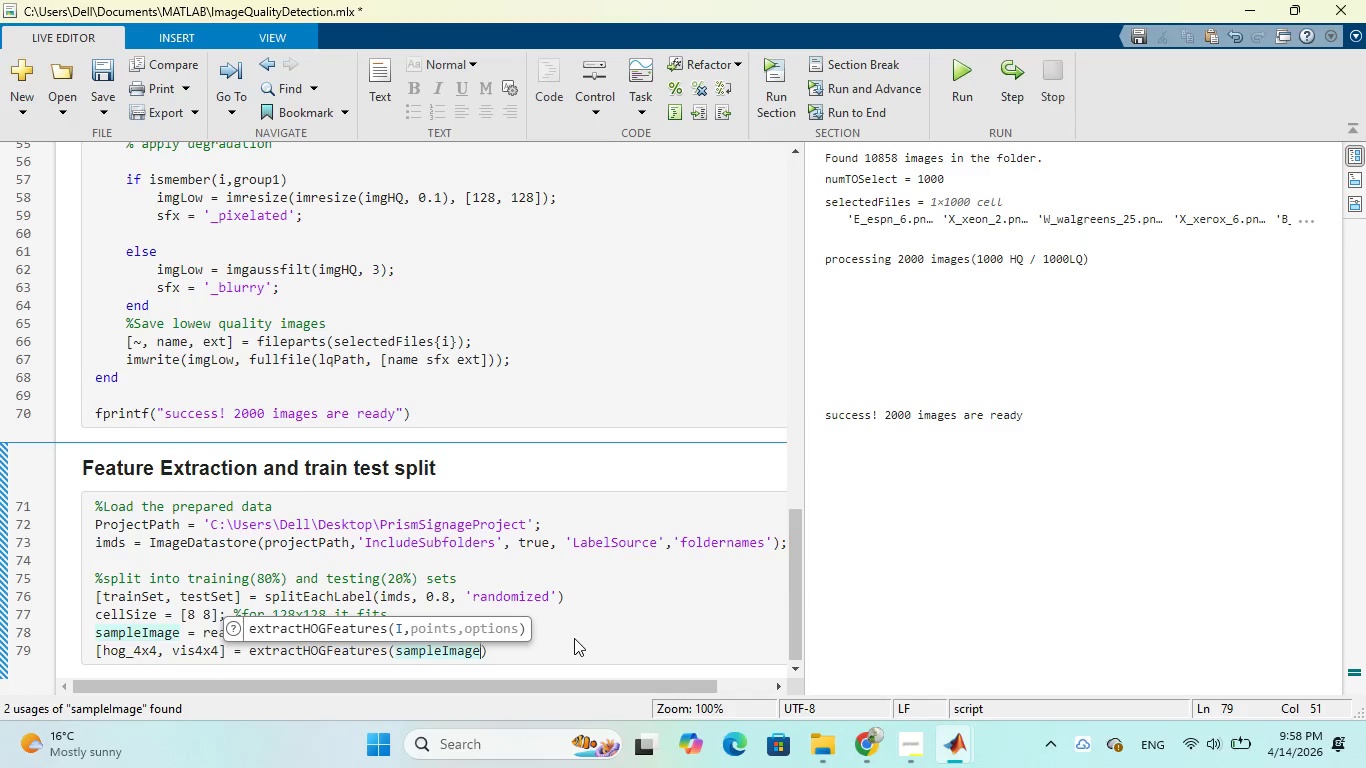 
key(Comma)
 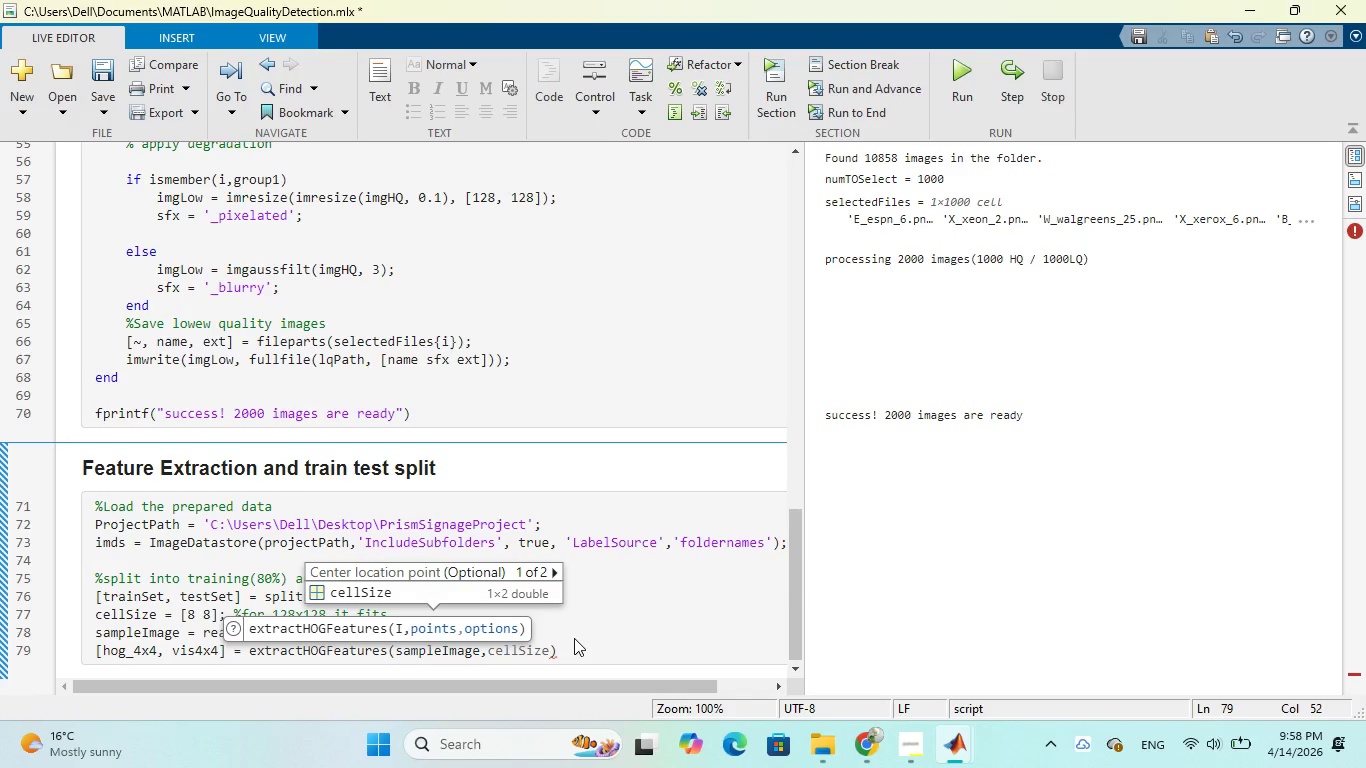 
key(Space)
 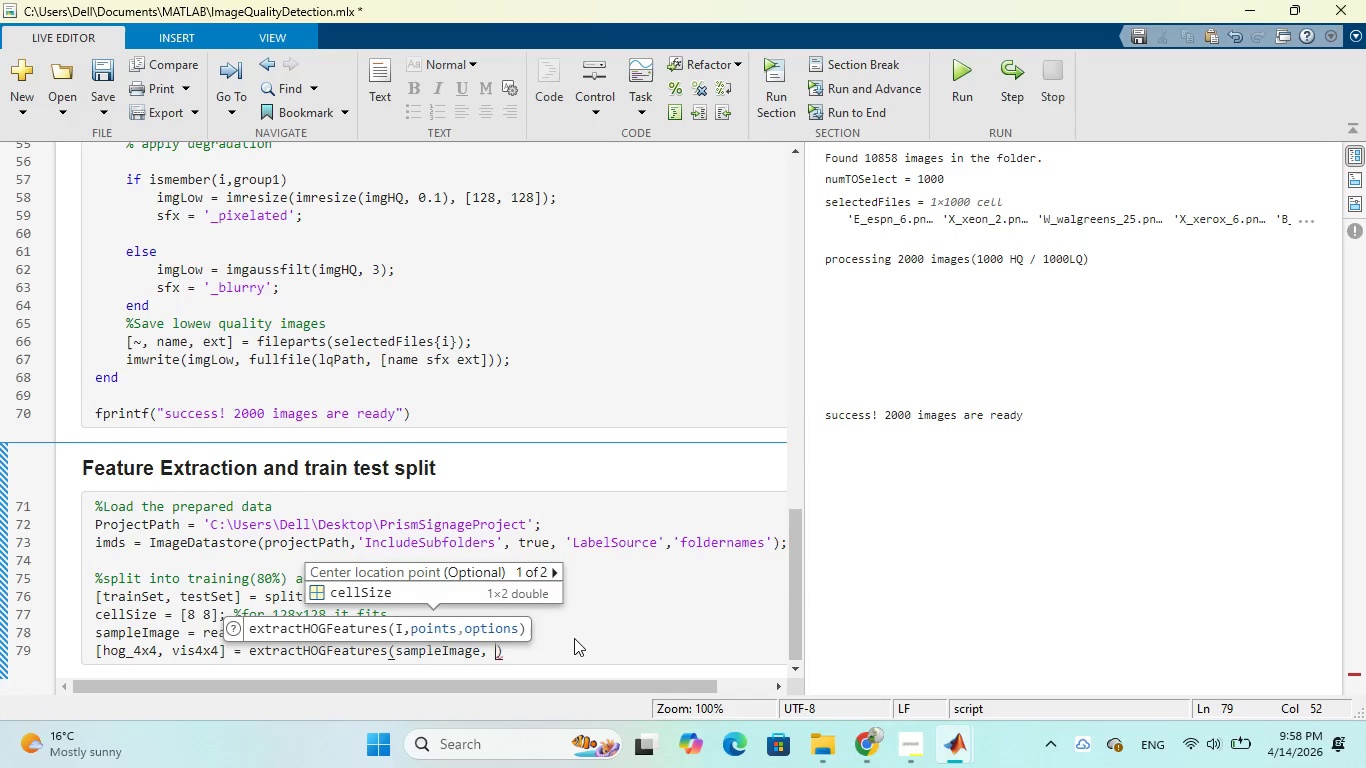 
key(Quote)
 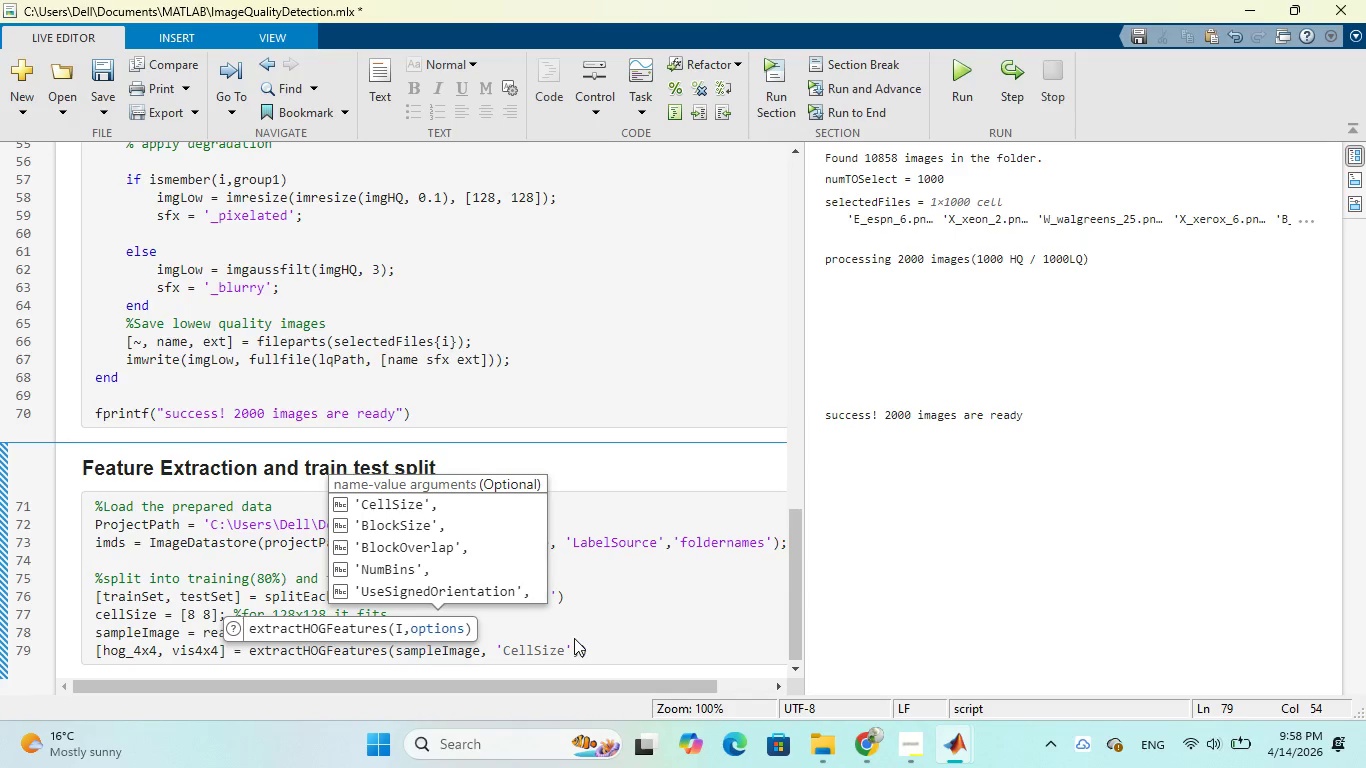 
key(Tab)
 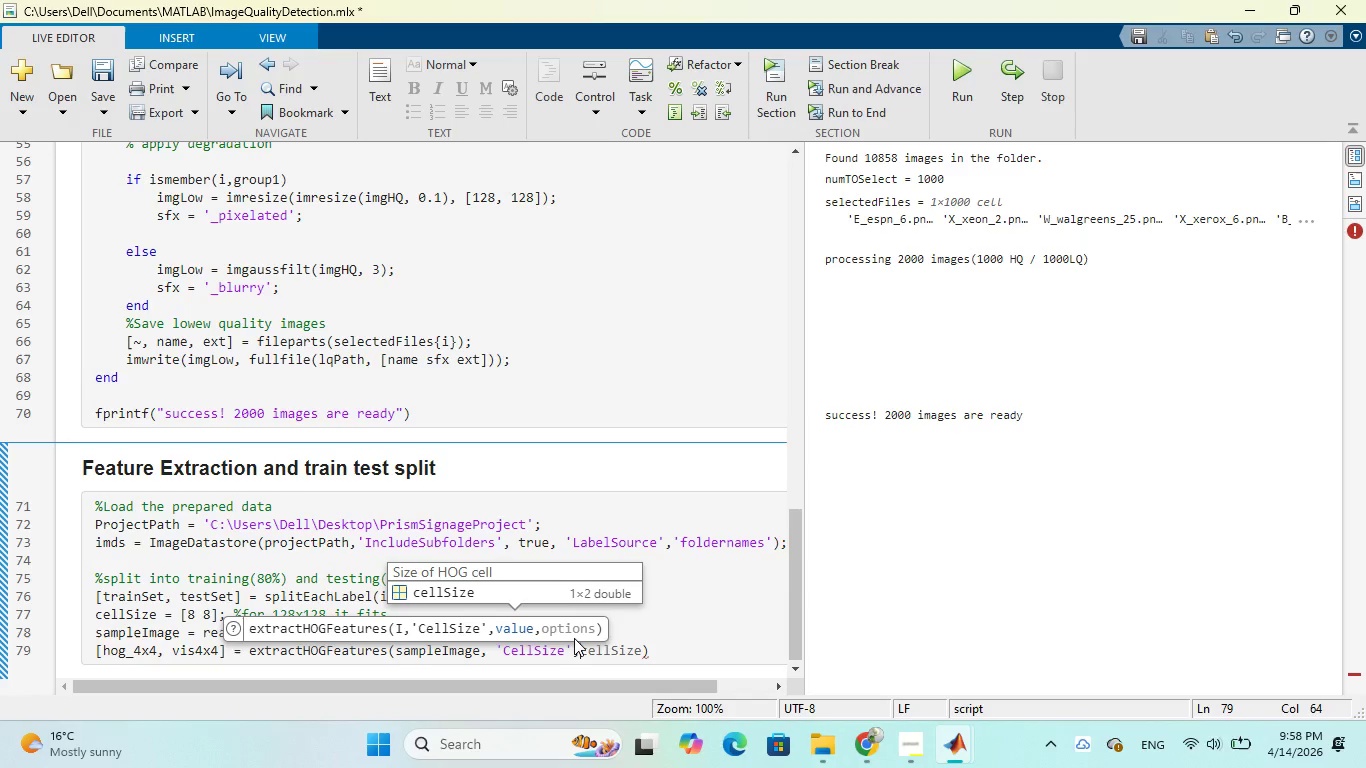 
key(Tab)
 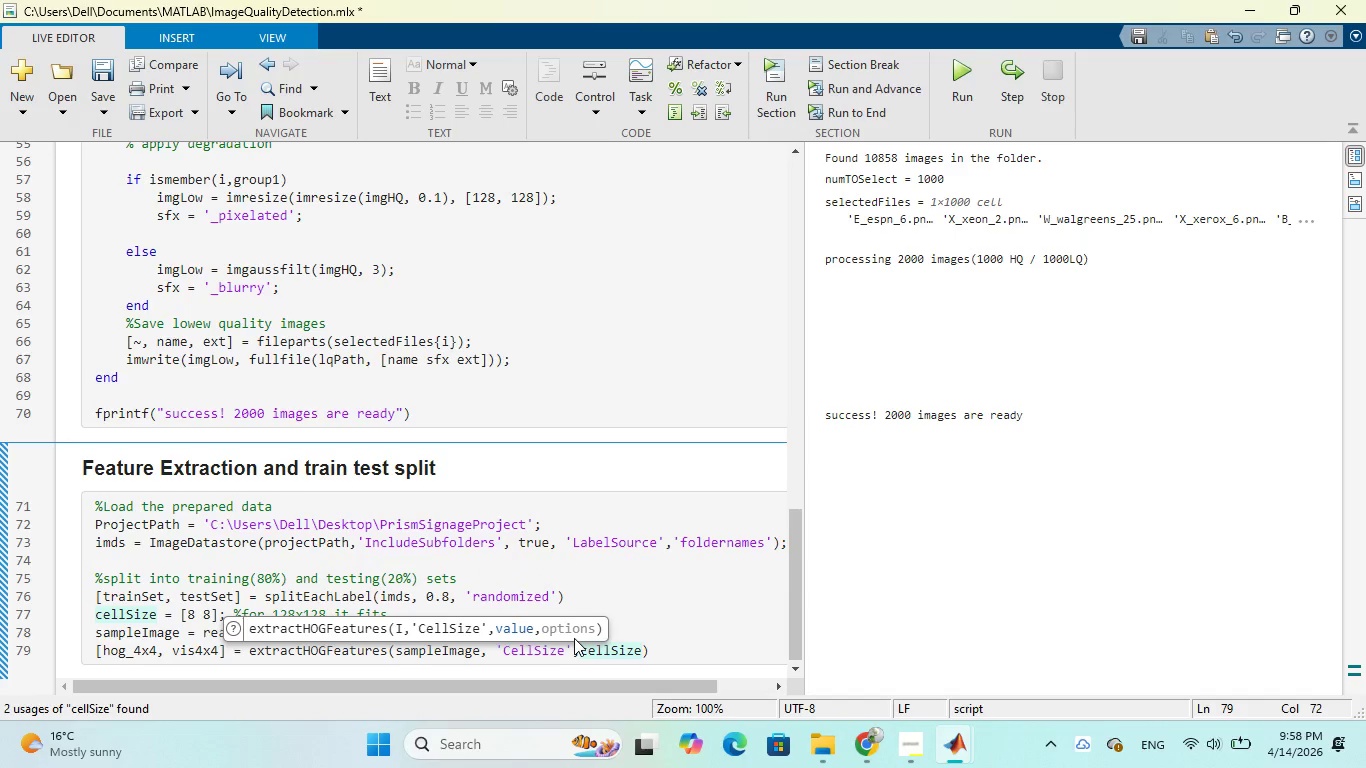 
left_click([675, 642])
 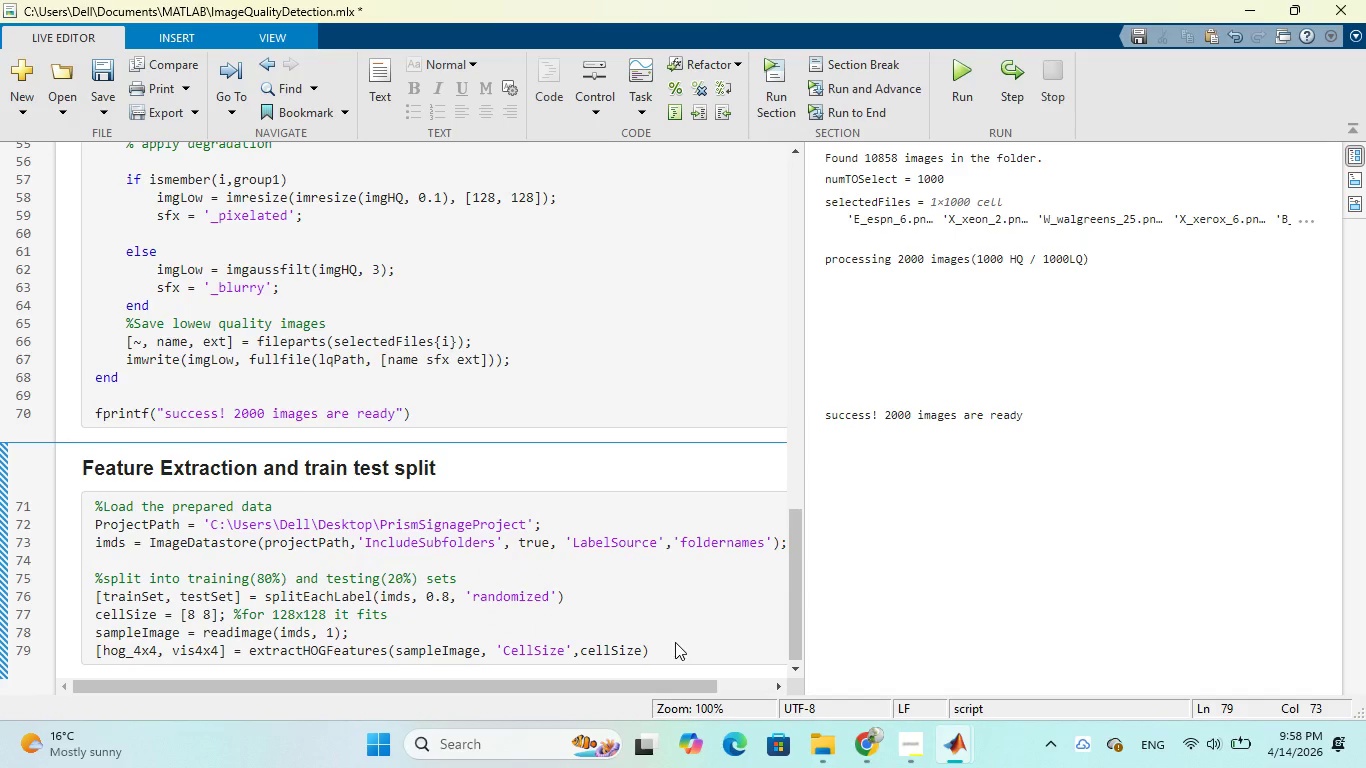 
key(Semicolon)
 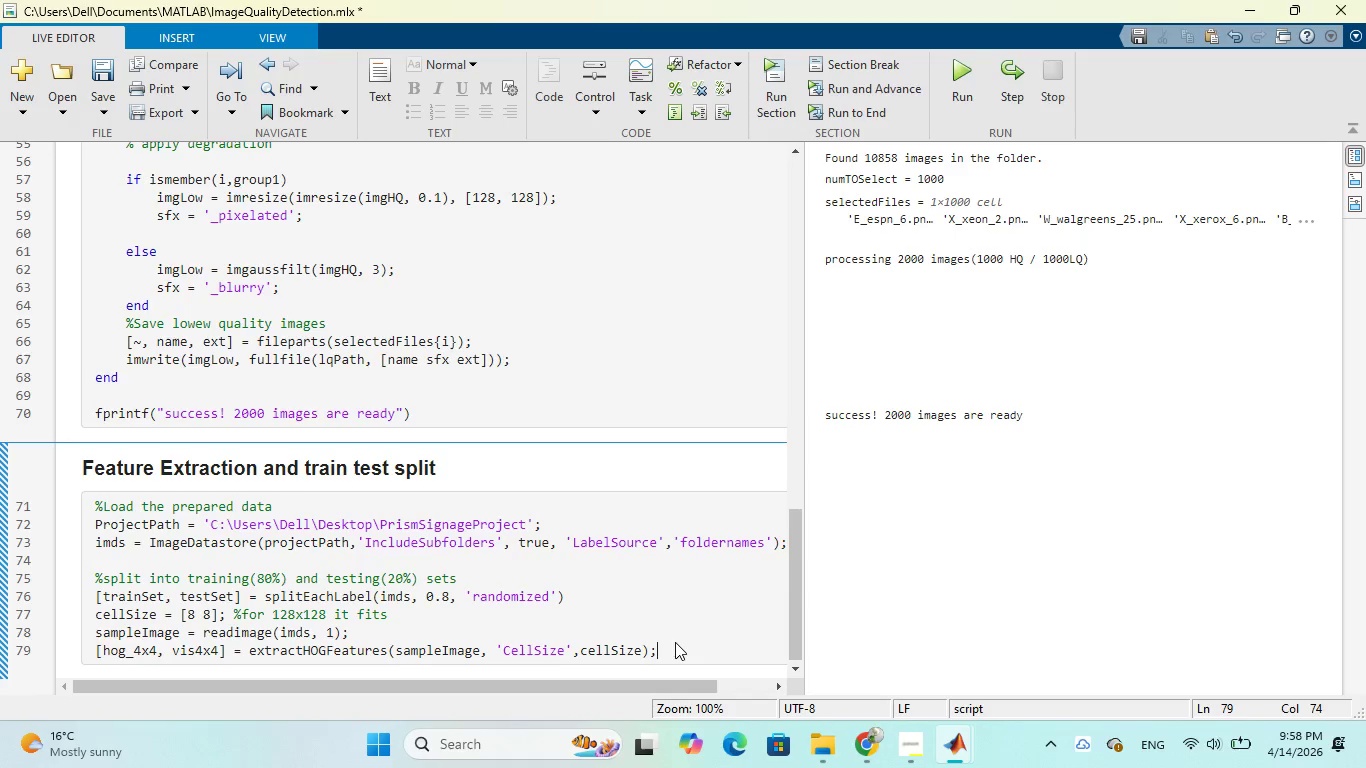 
wait(5.05)
 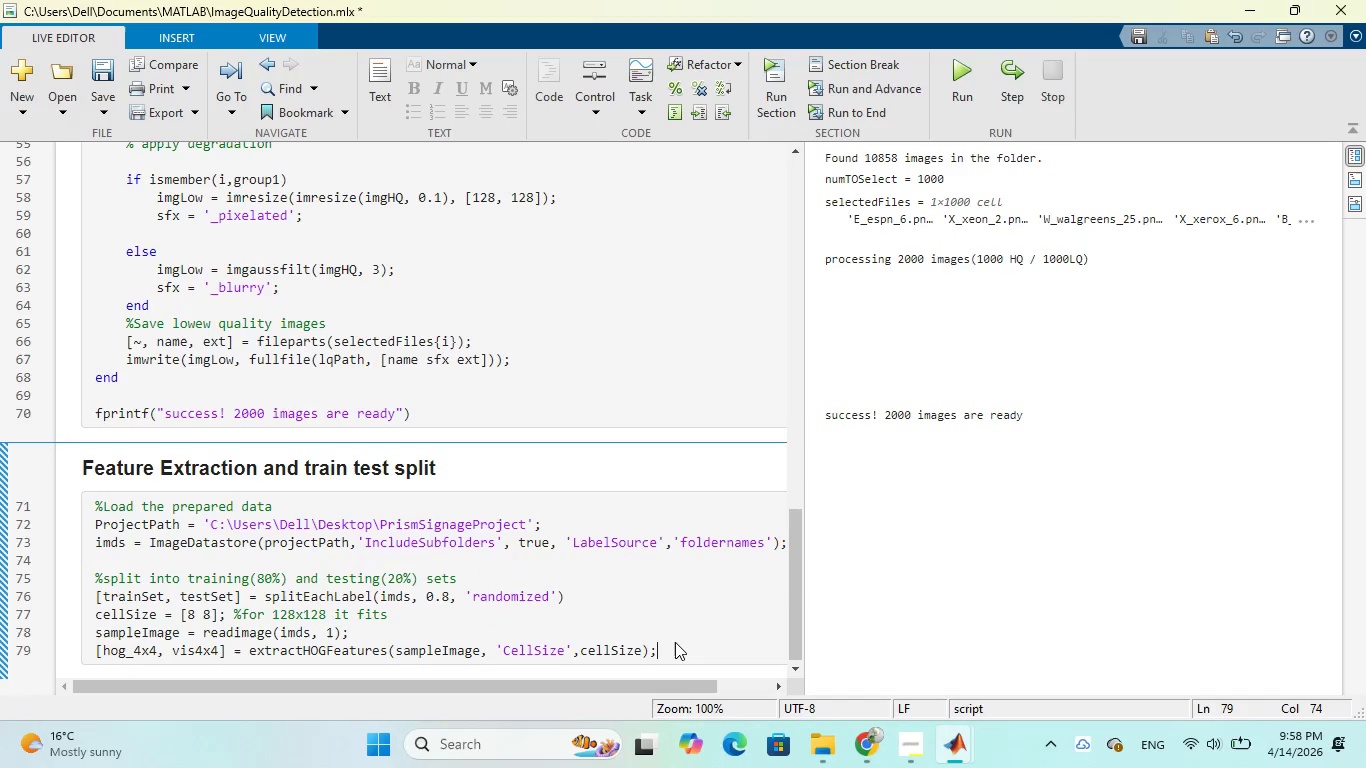 
key(Enter)
 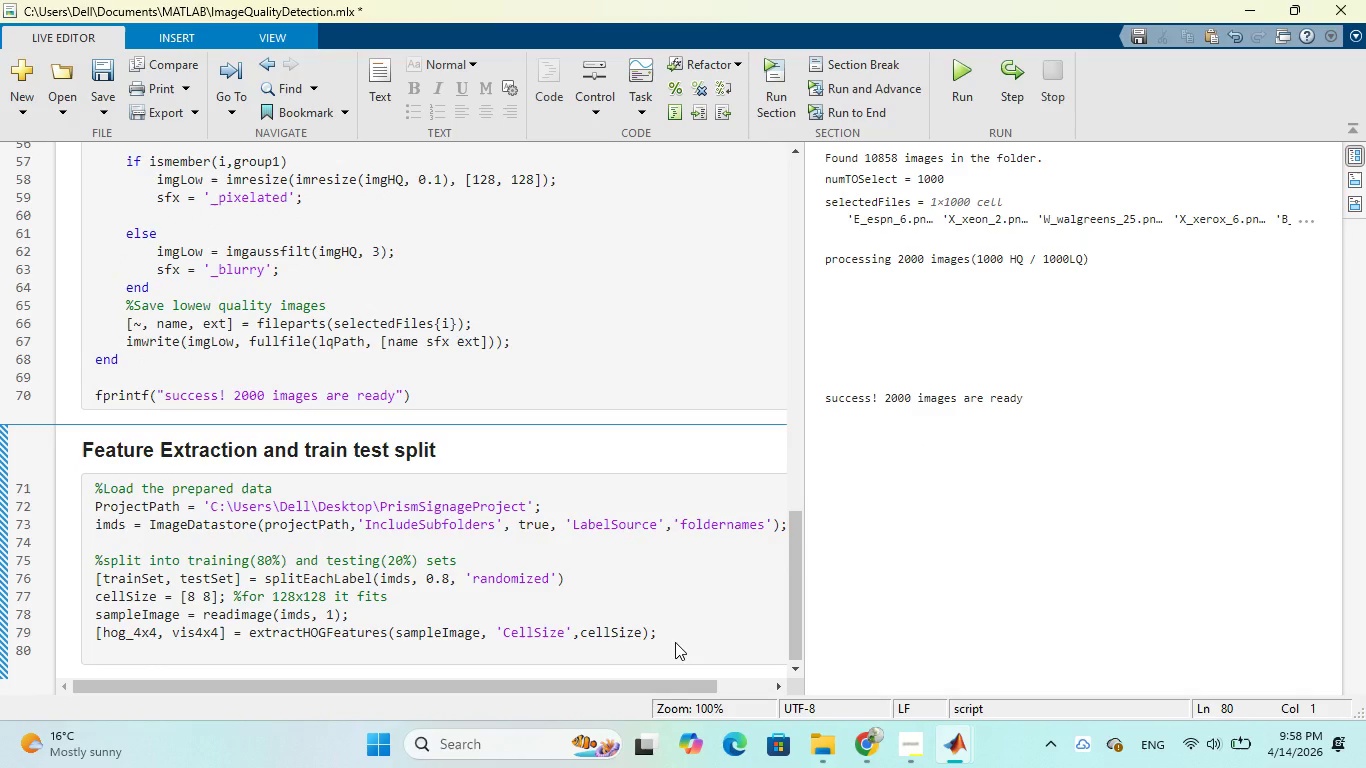 
type(hog)
 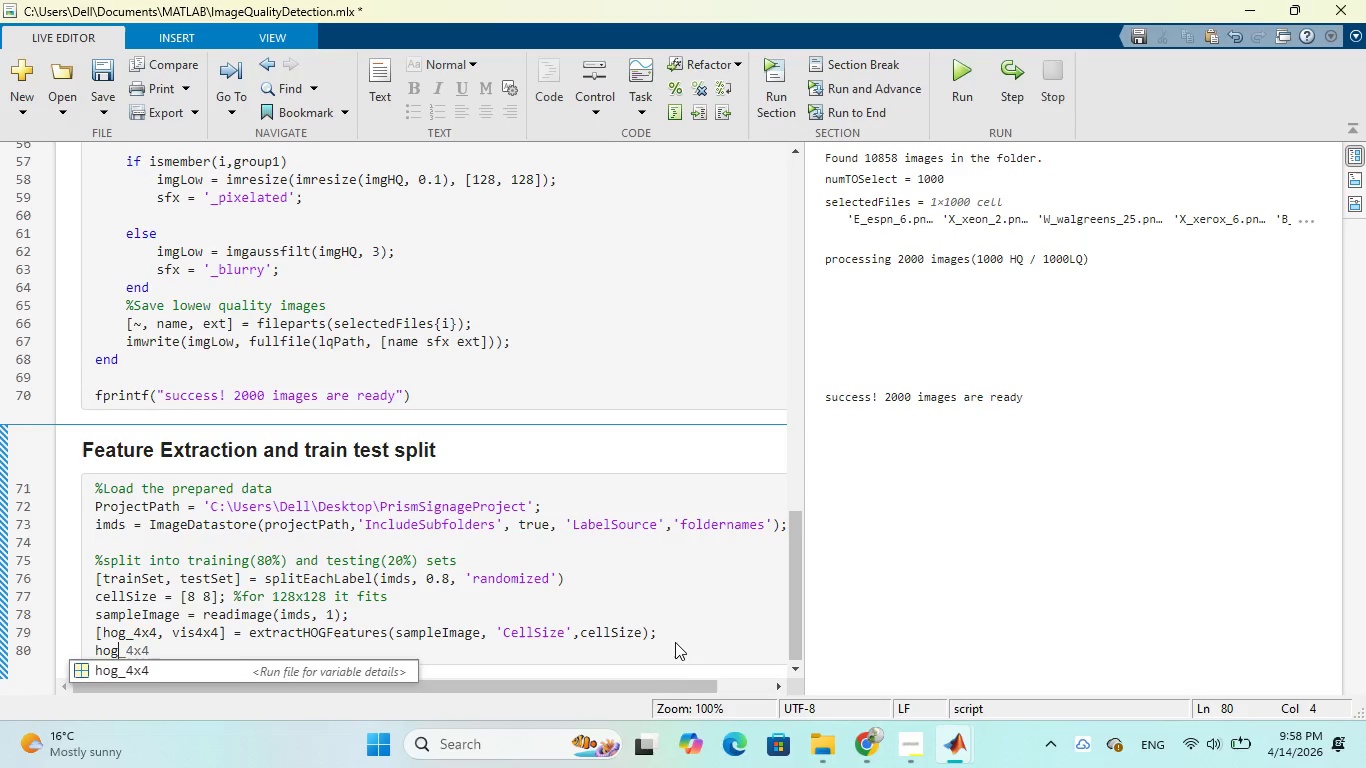 
wait(7.09)
 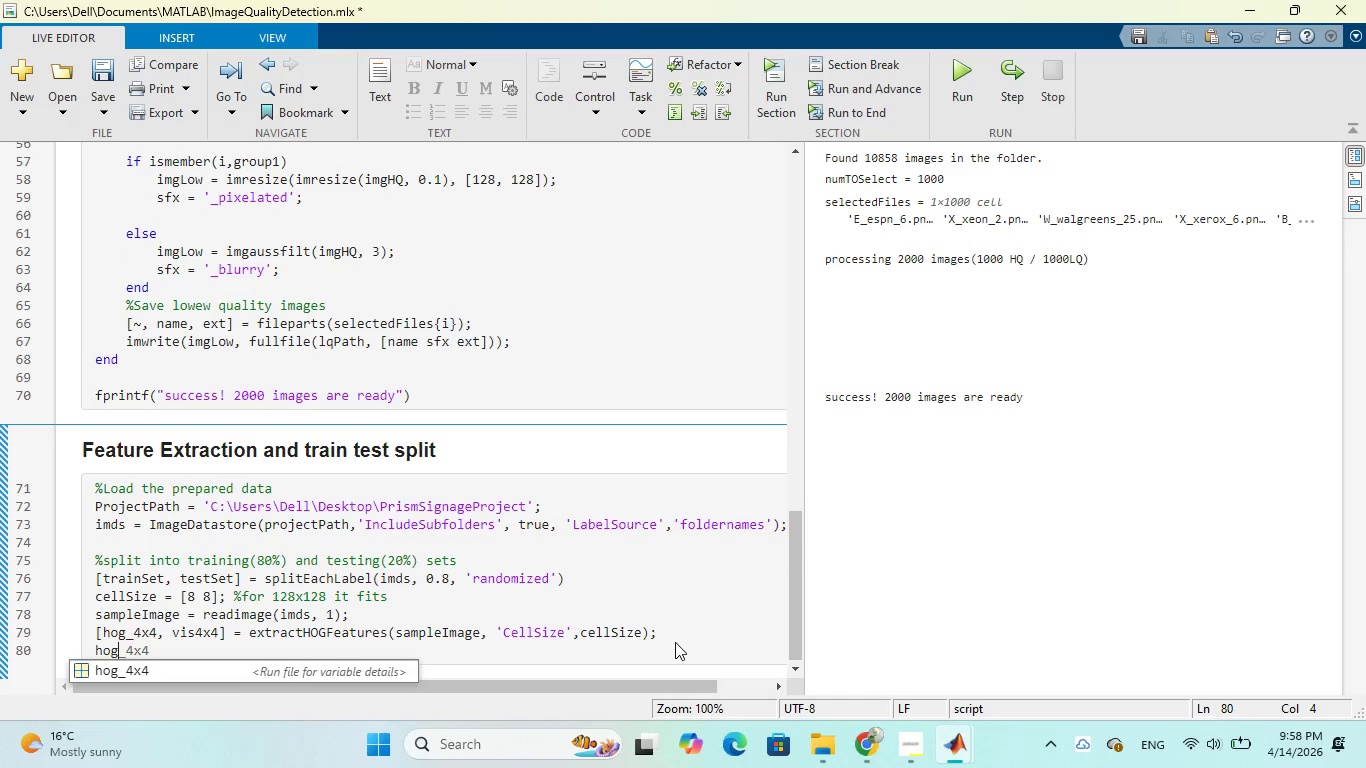 
type(Feature)
 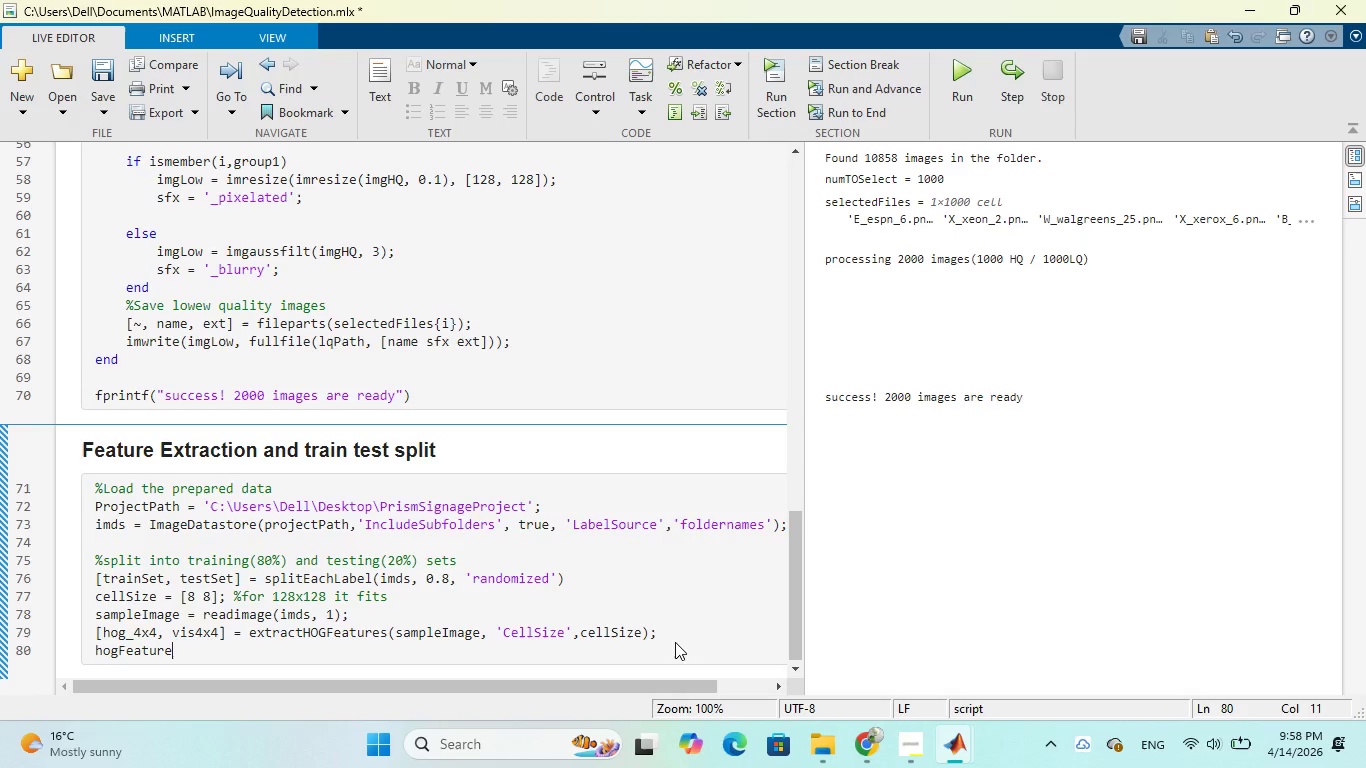 
type(Size = length()
 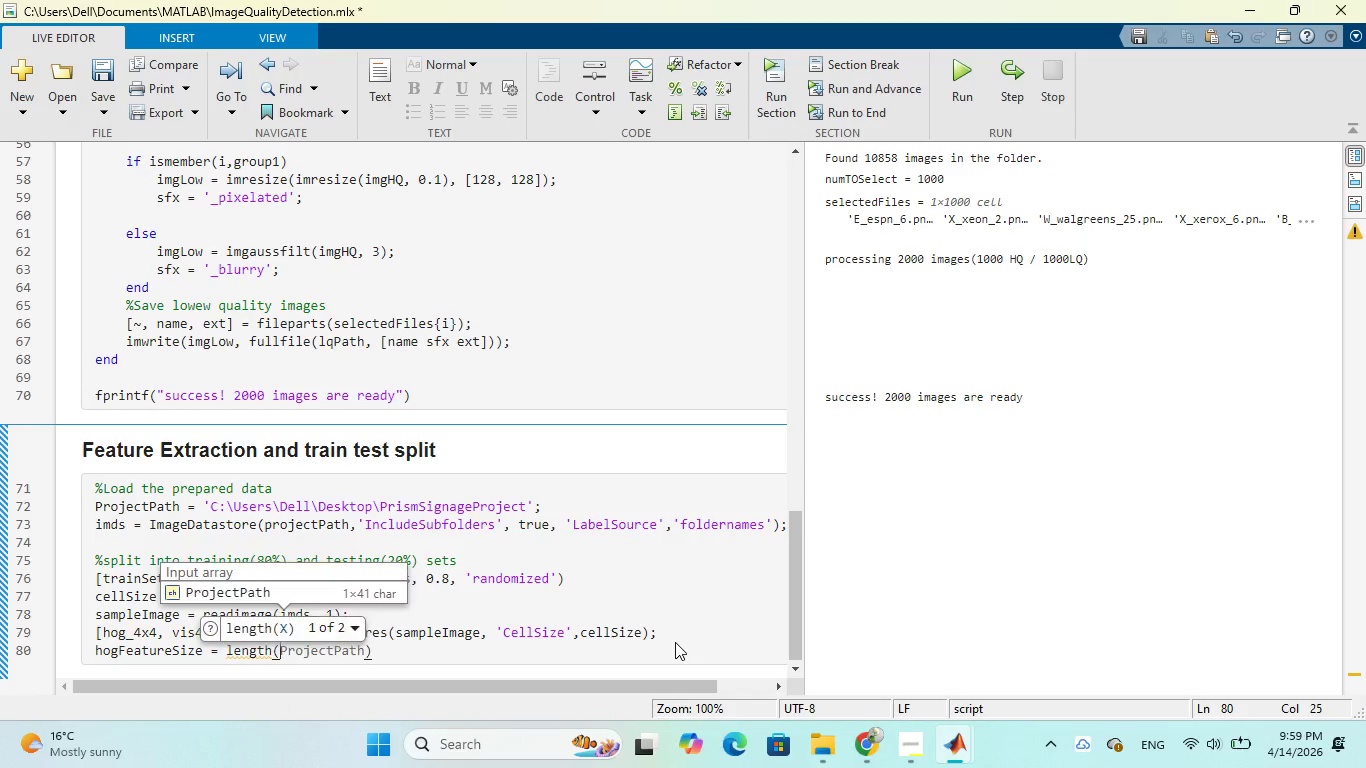 
left_click_drag(start_coordinate=[104, 633], to_coordinate=[157, 635])
 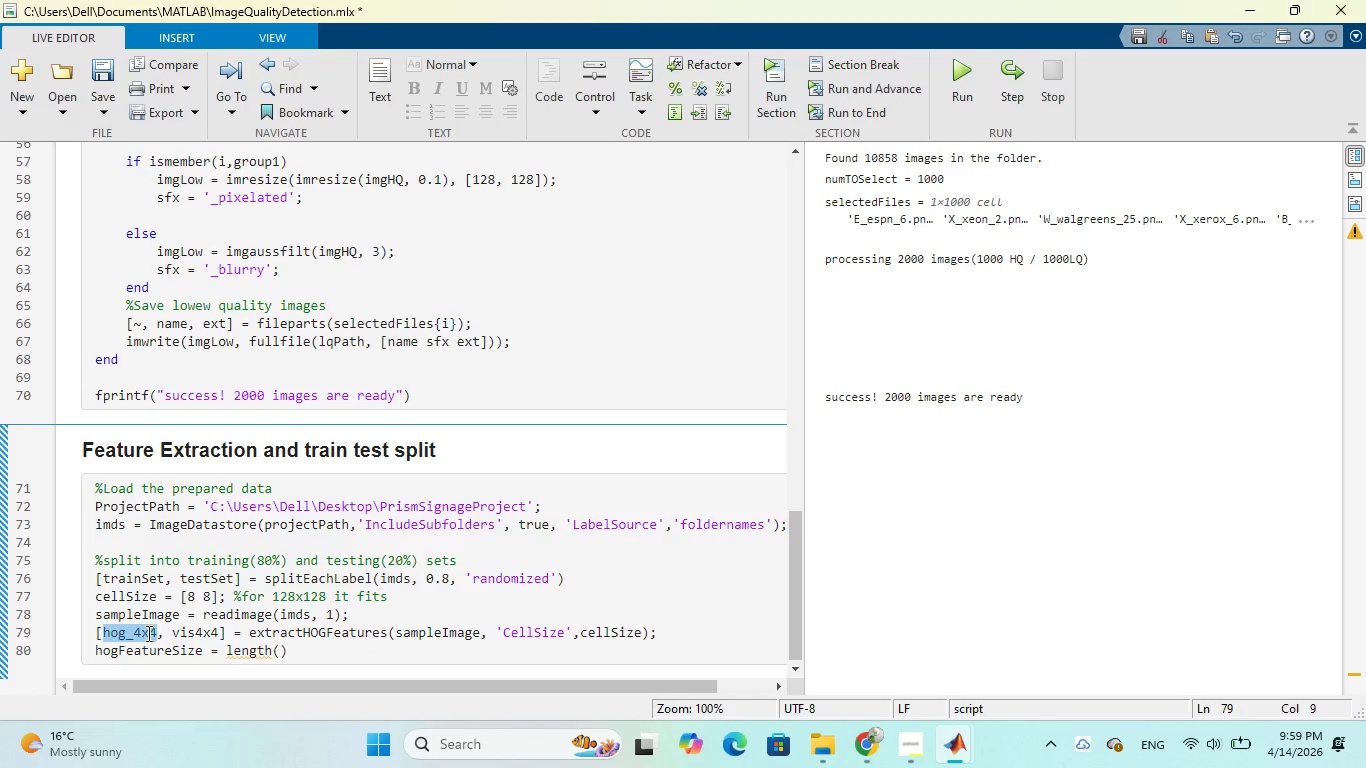 
right_click([147, 633])
 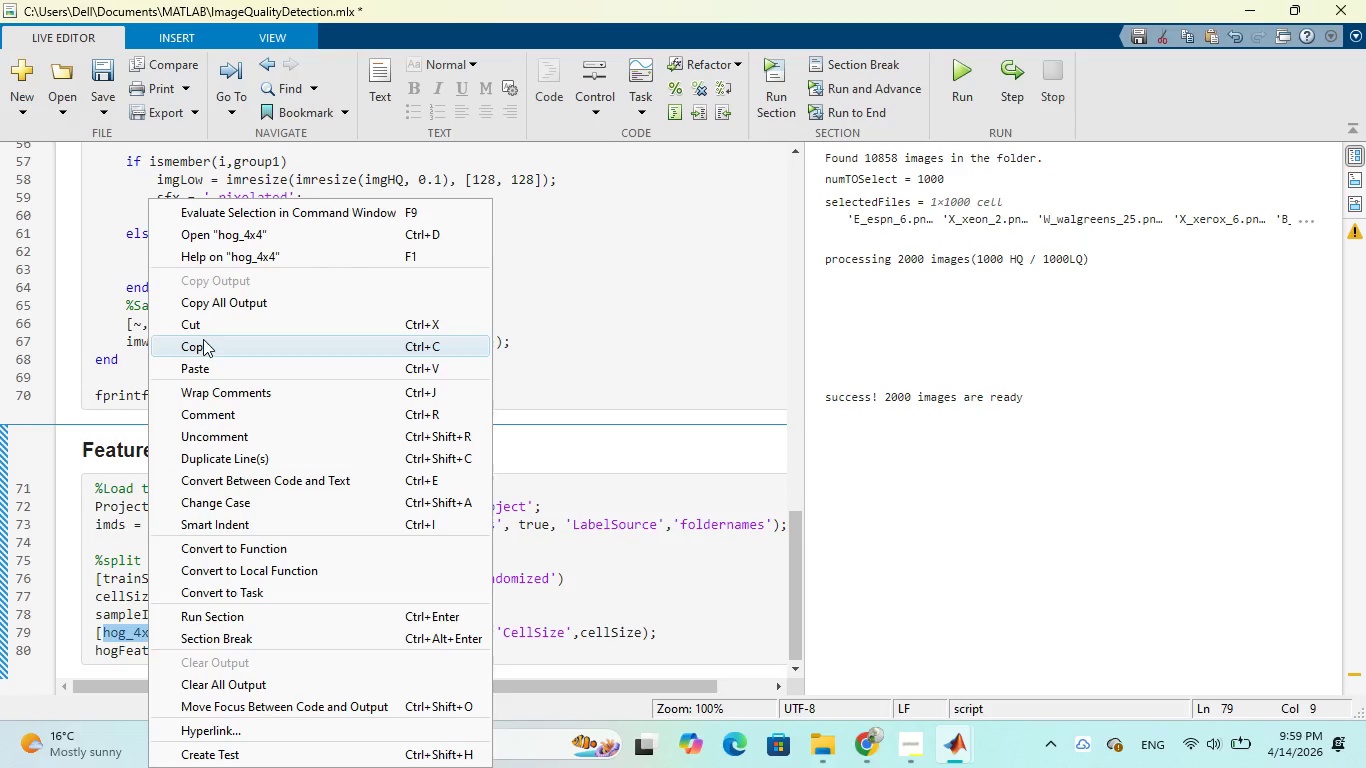 
left_click([203, 339])
 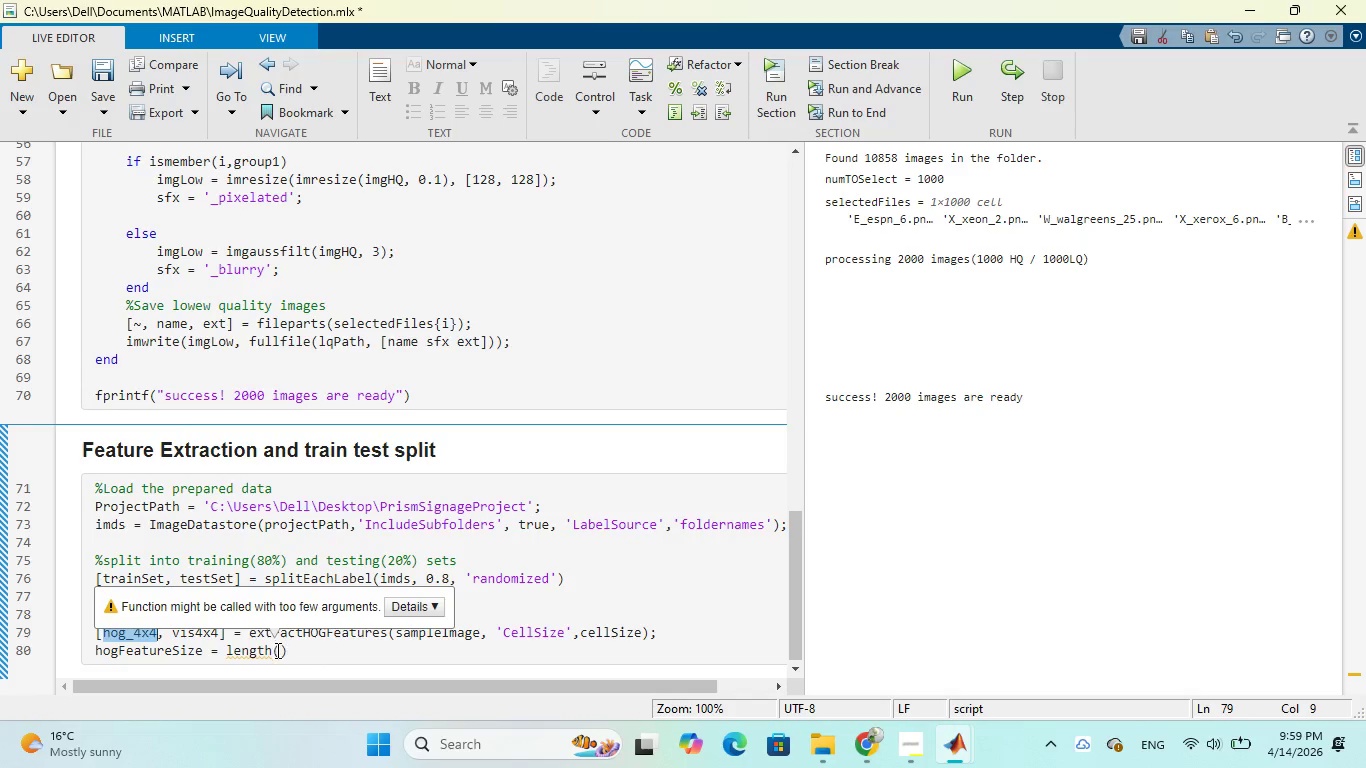 
left_click([279, 652])
 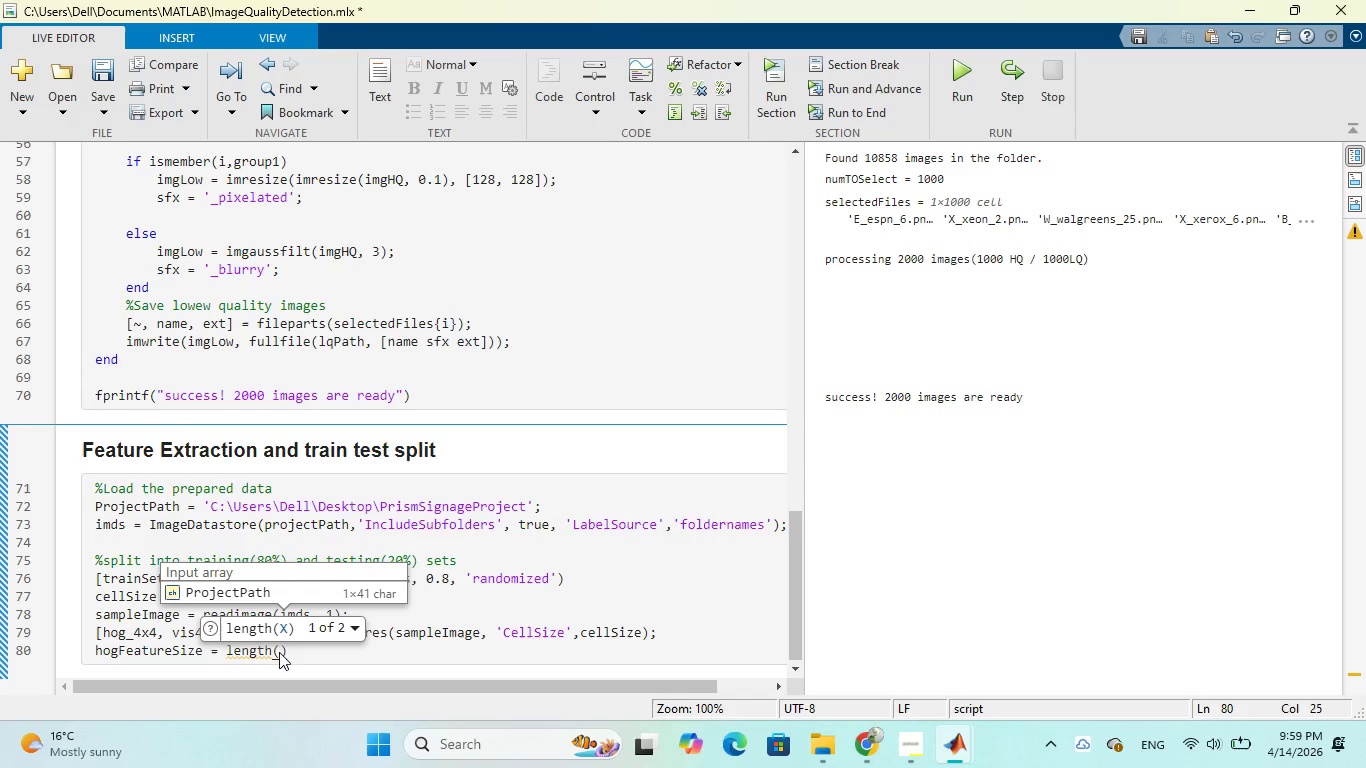 
key(Control+V)
 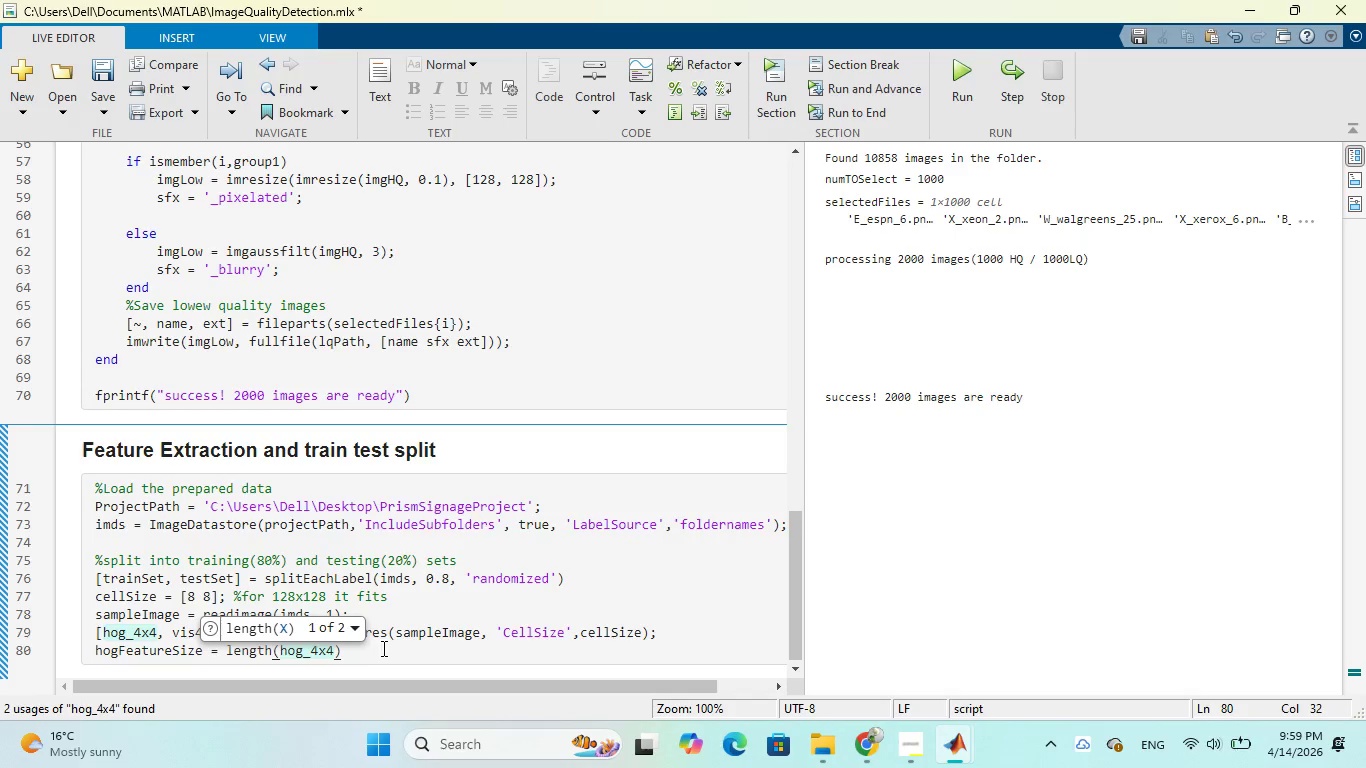 
left_click([382, 648])
 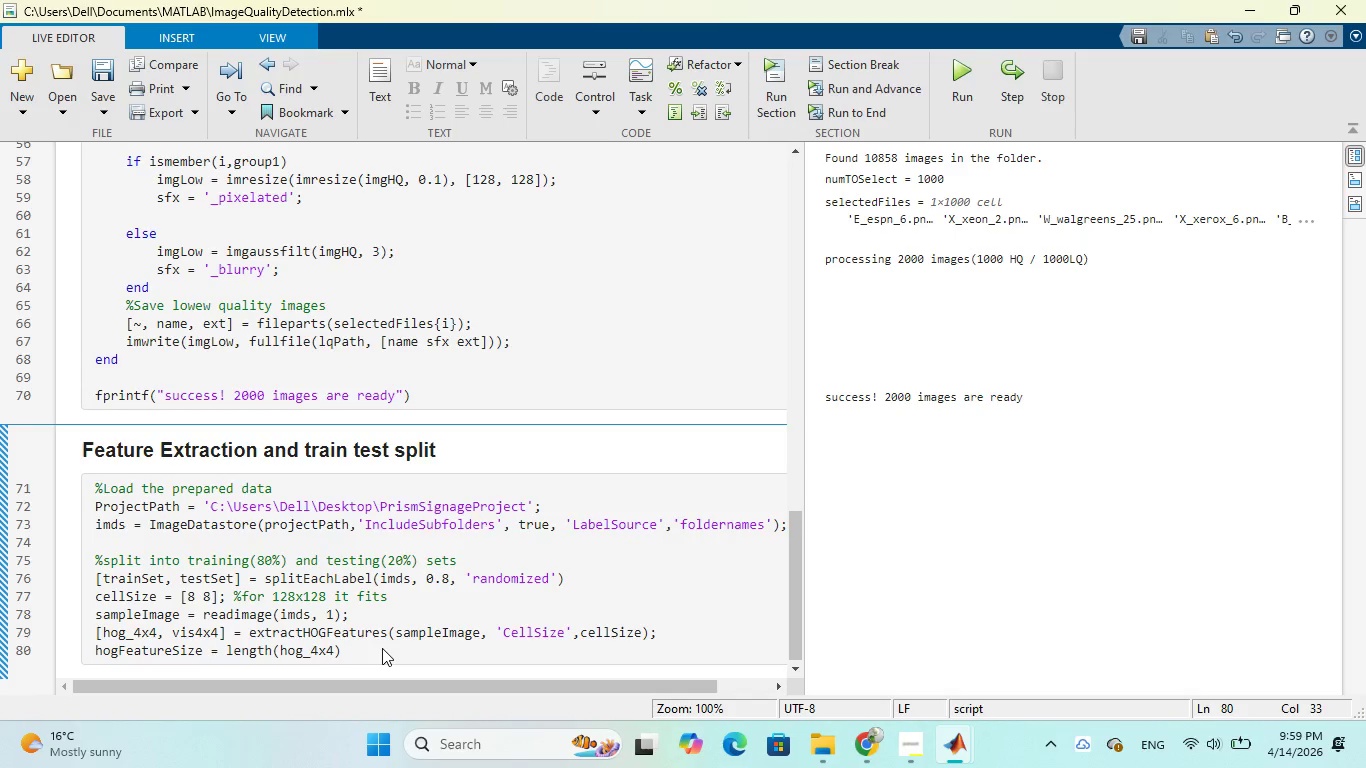 
wait(7.38)
 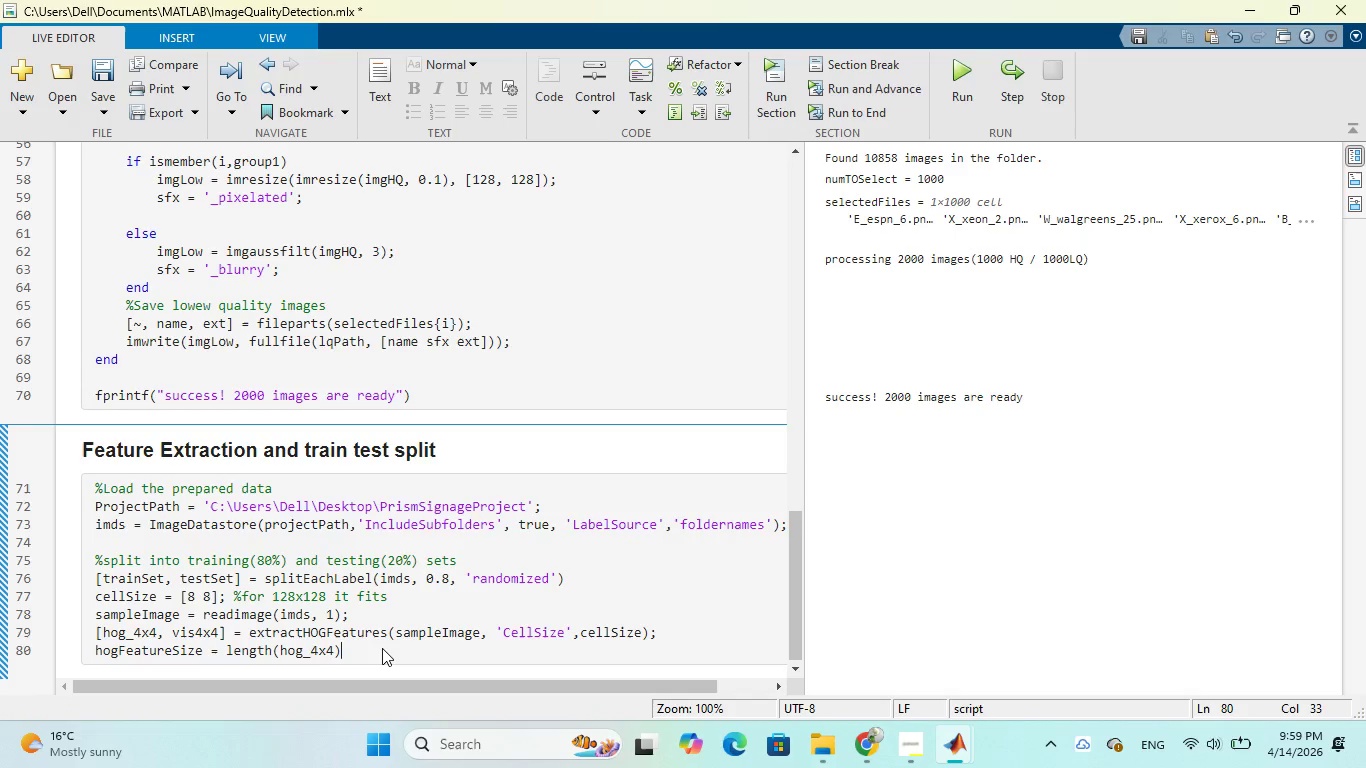 
key(Semicolon)
 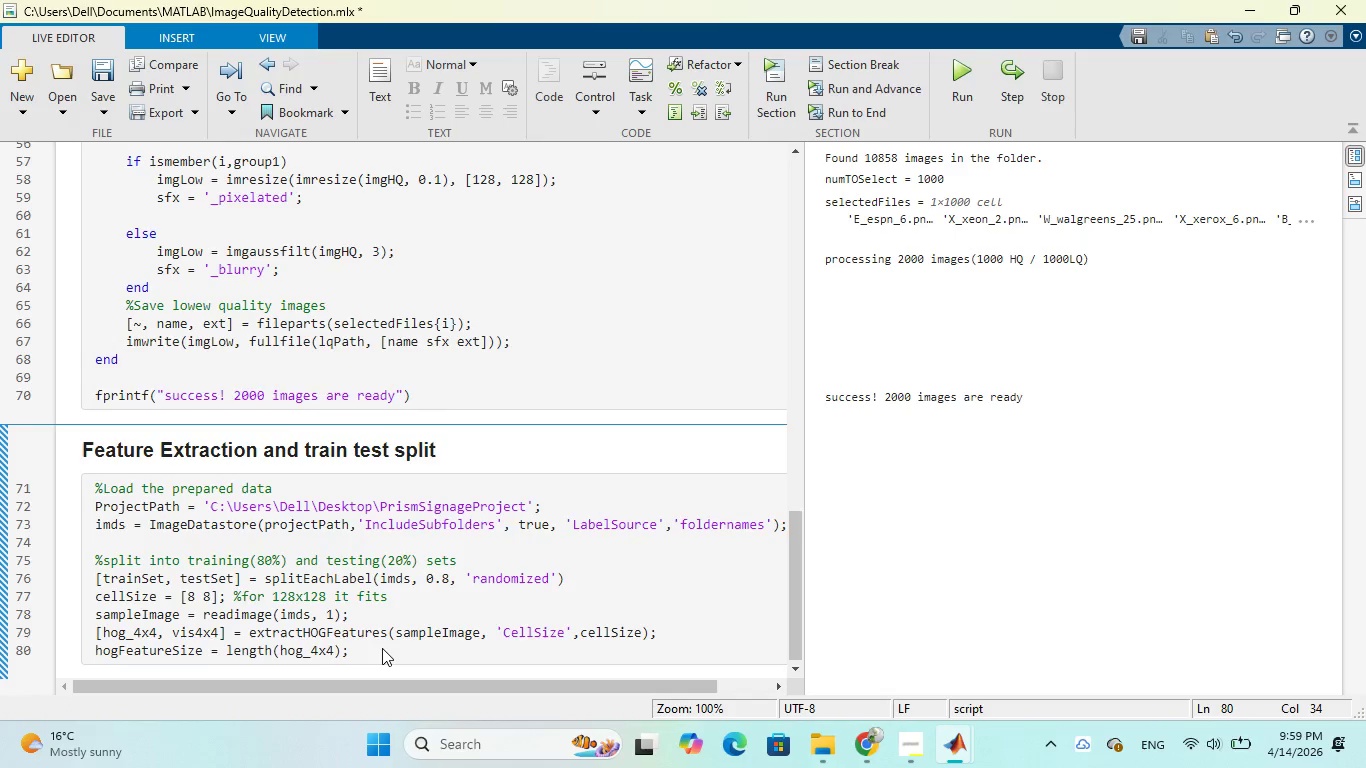 
key(Enter)
 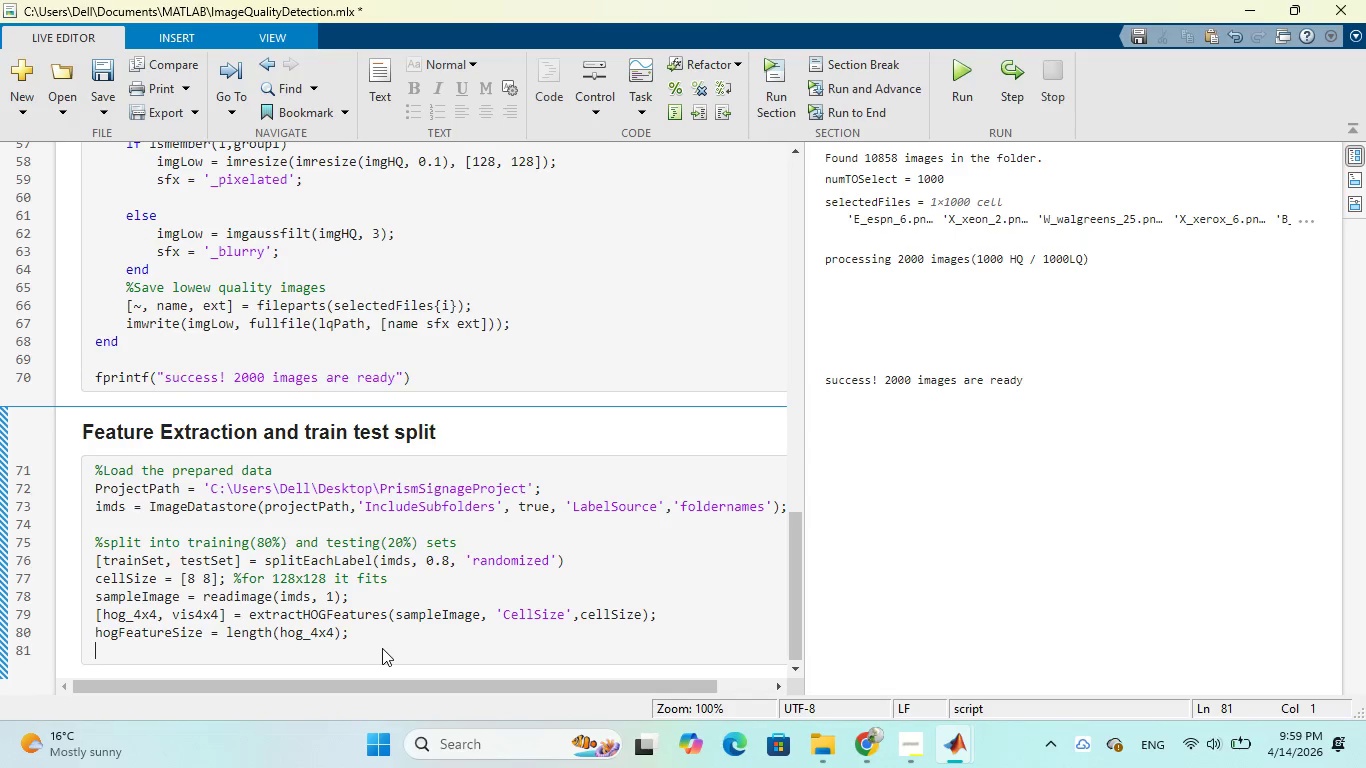 
key(Enter)
 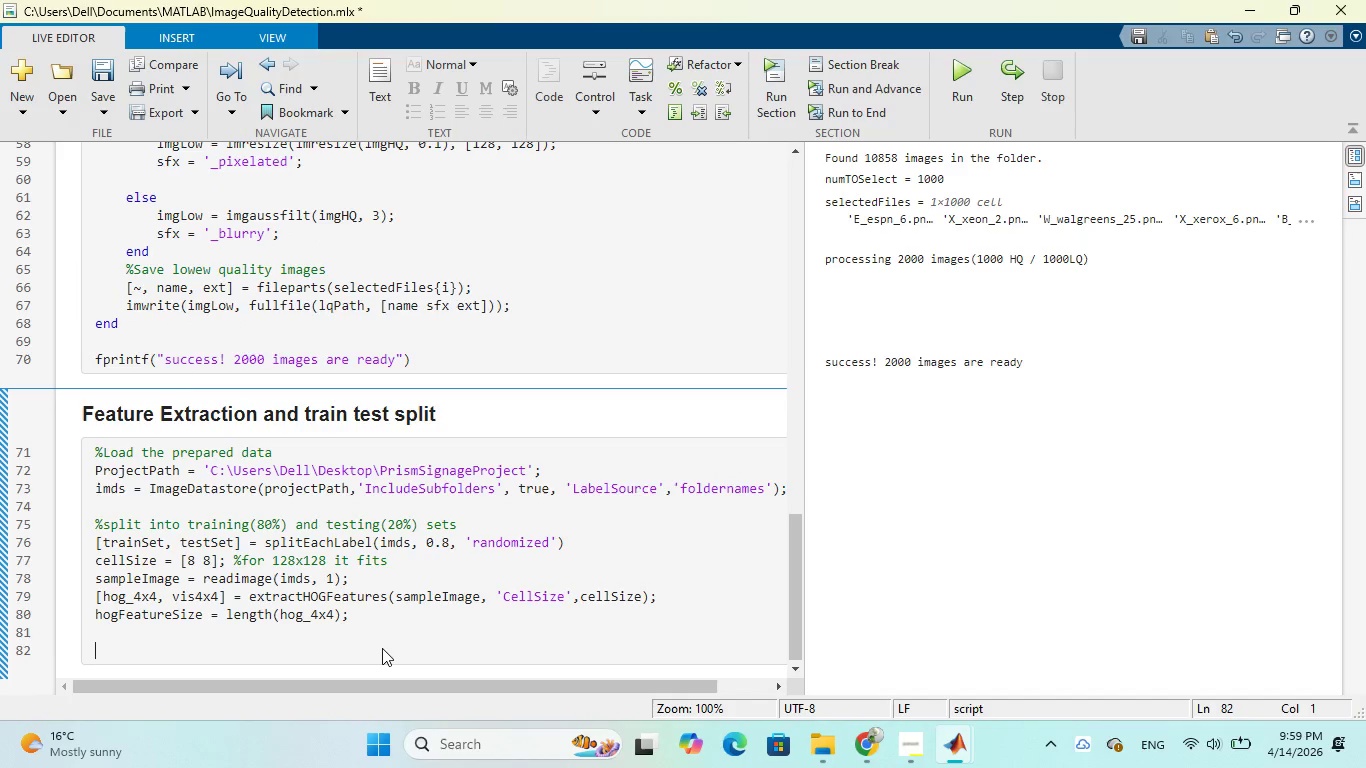 
type(% Extract features from training sets)
 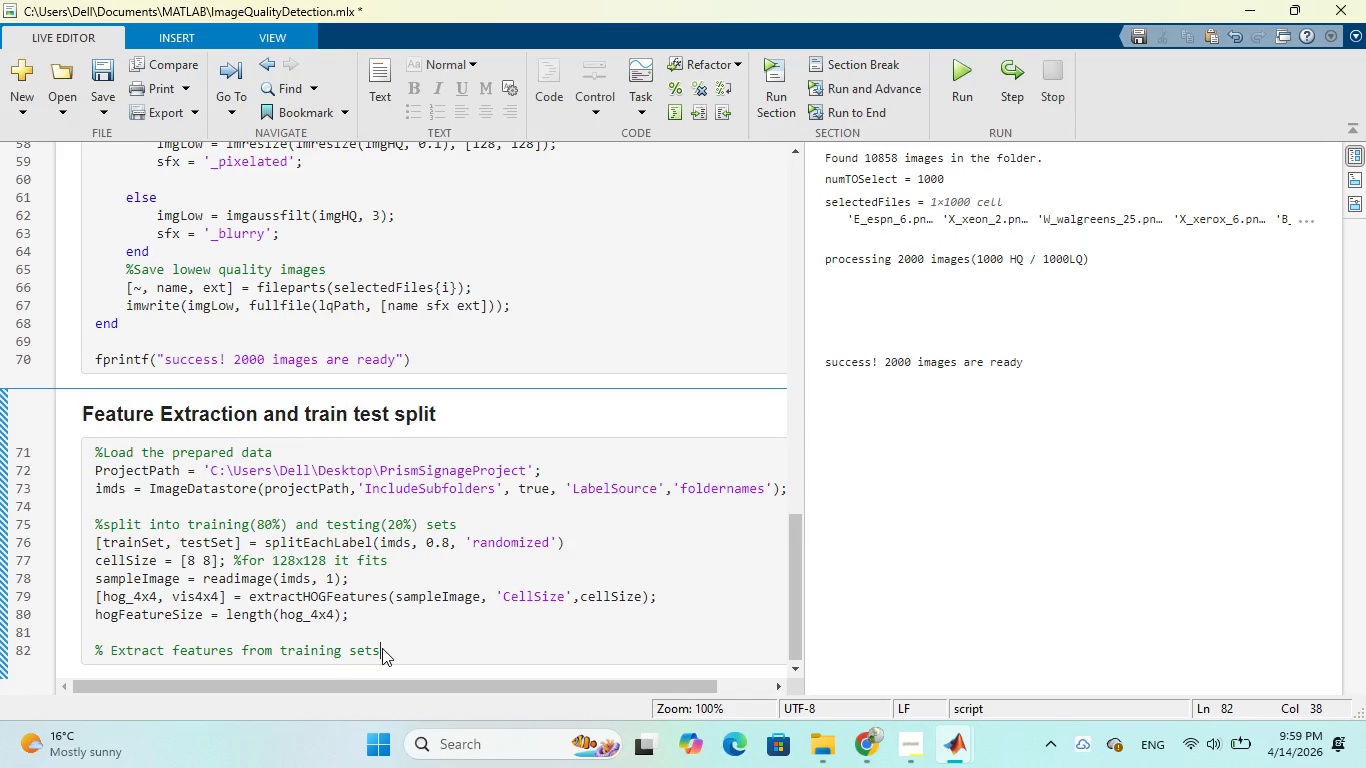 
wait(5.31)
 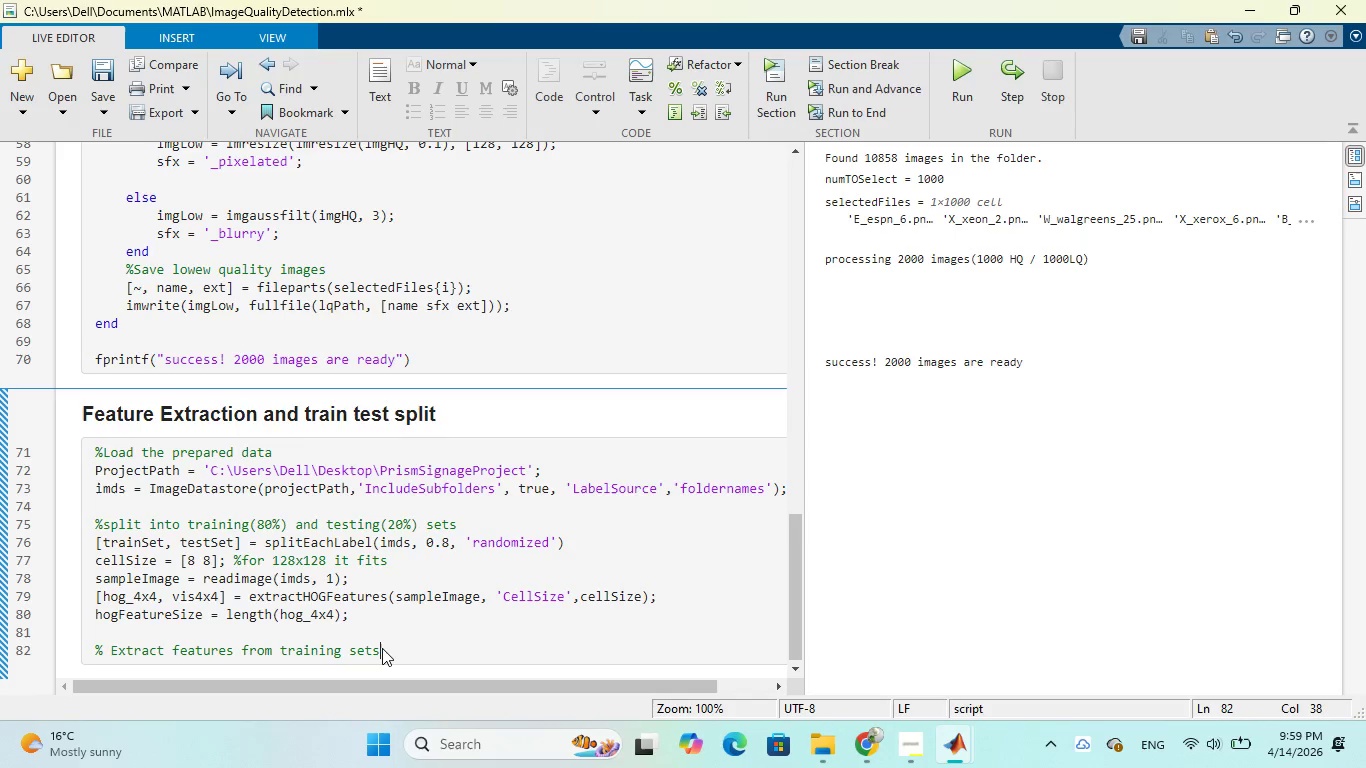 
key(Enter)
 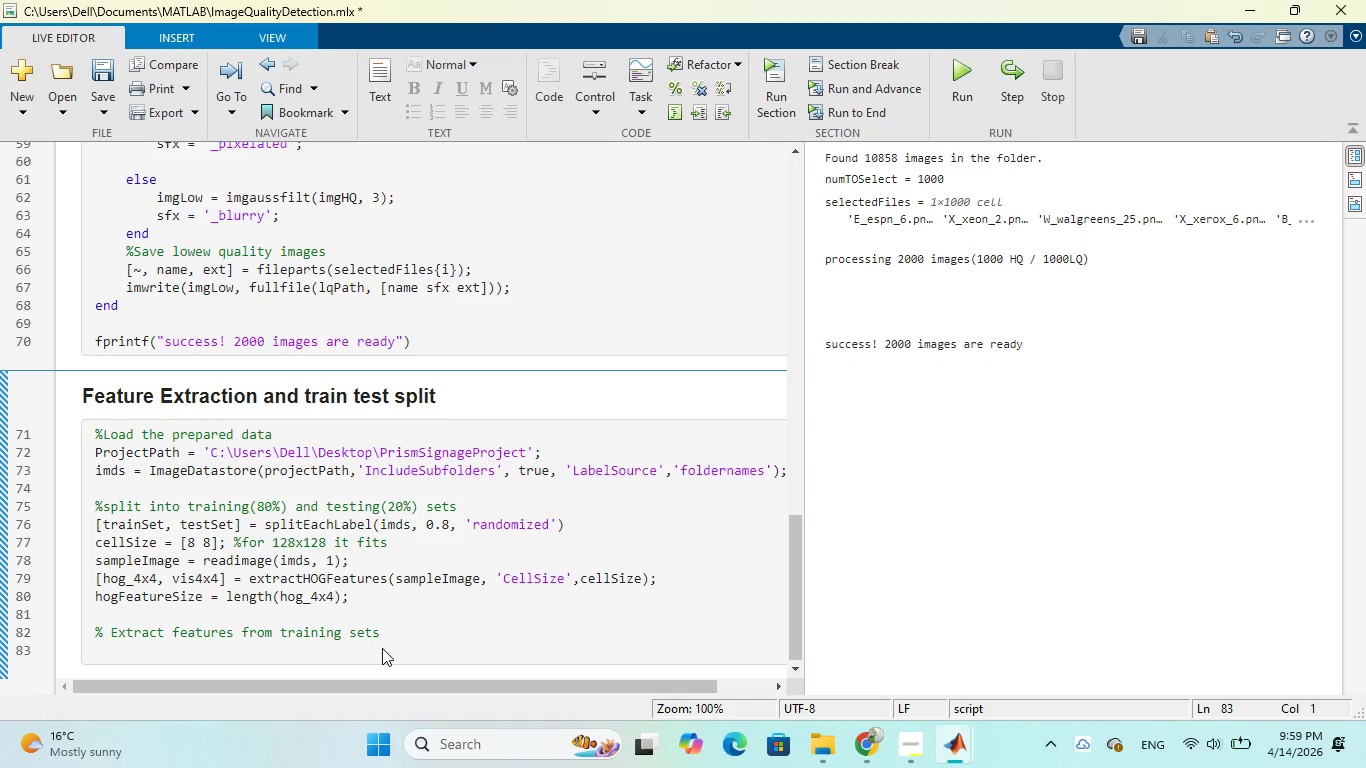 
type(numTraining)
 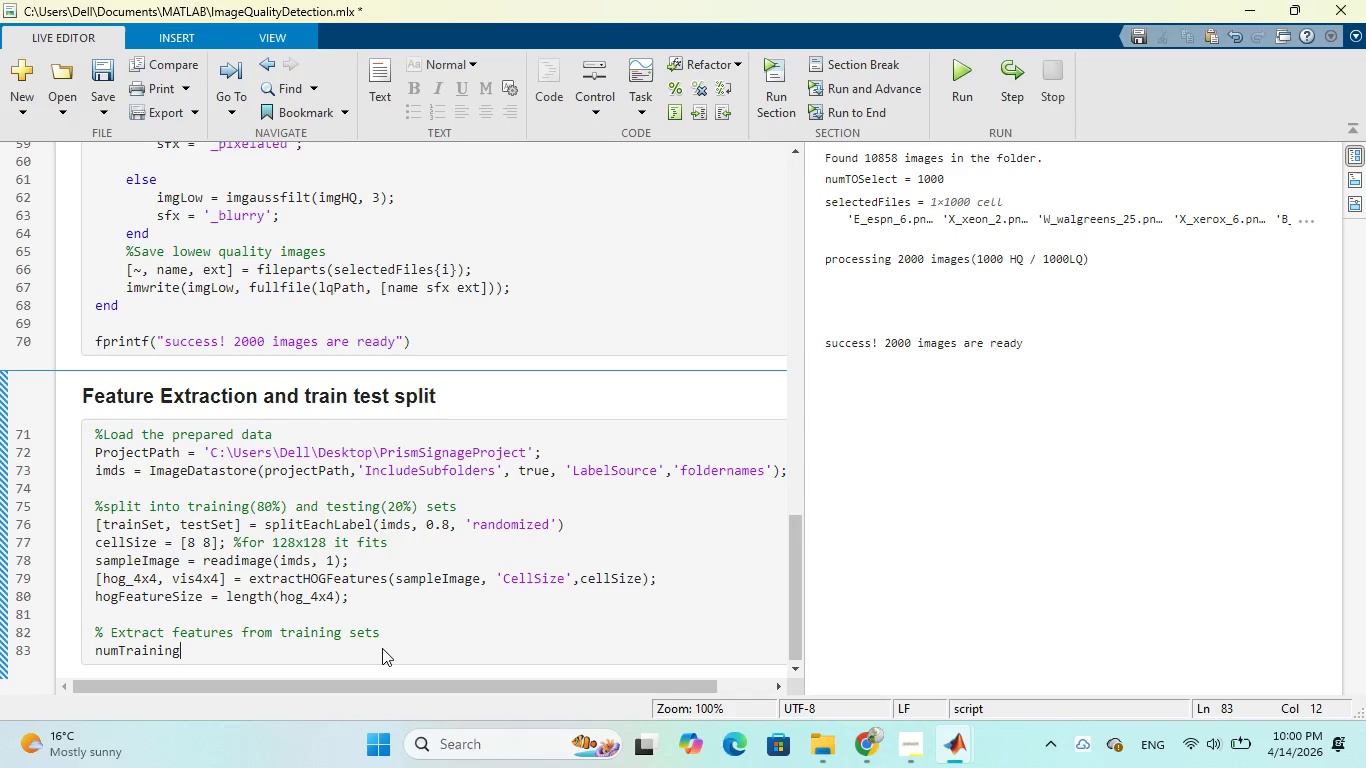 
wait(6.83)
 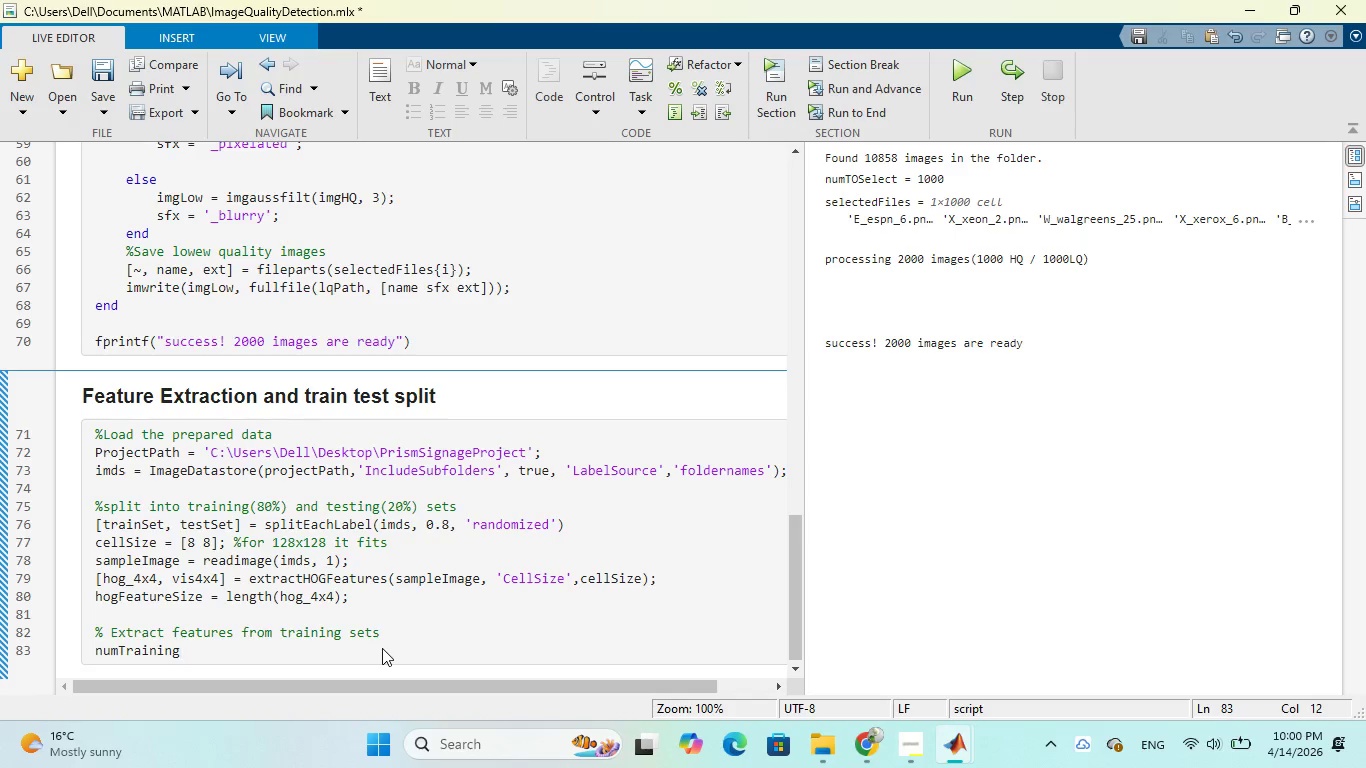 
key(Backspace)
key(Backspace)
key(Backspace)
type(Images = )
 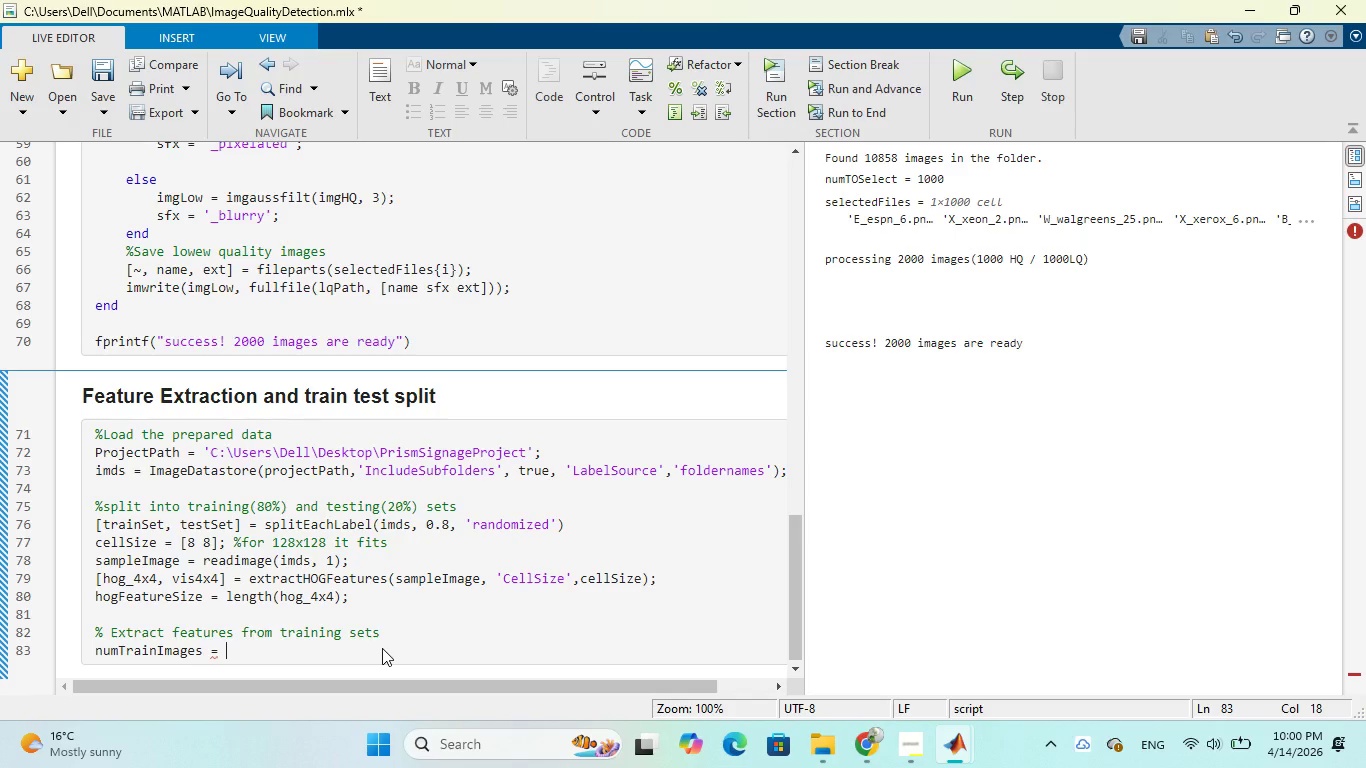 
wait(12.7)
 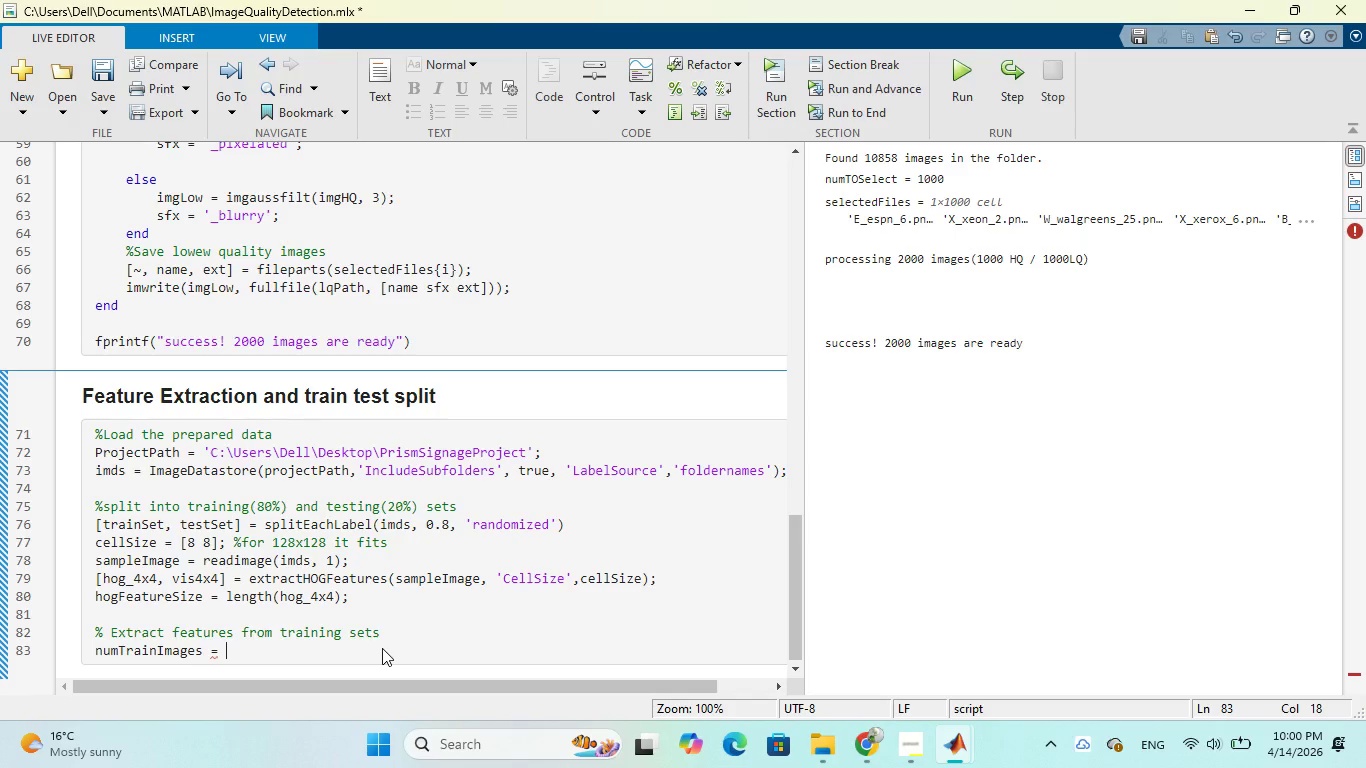 
type(nume1)
 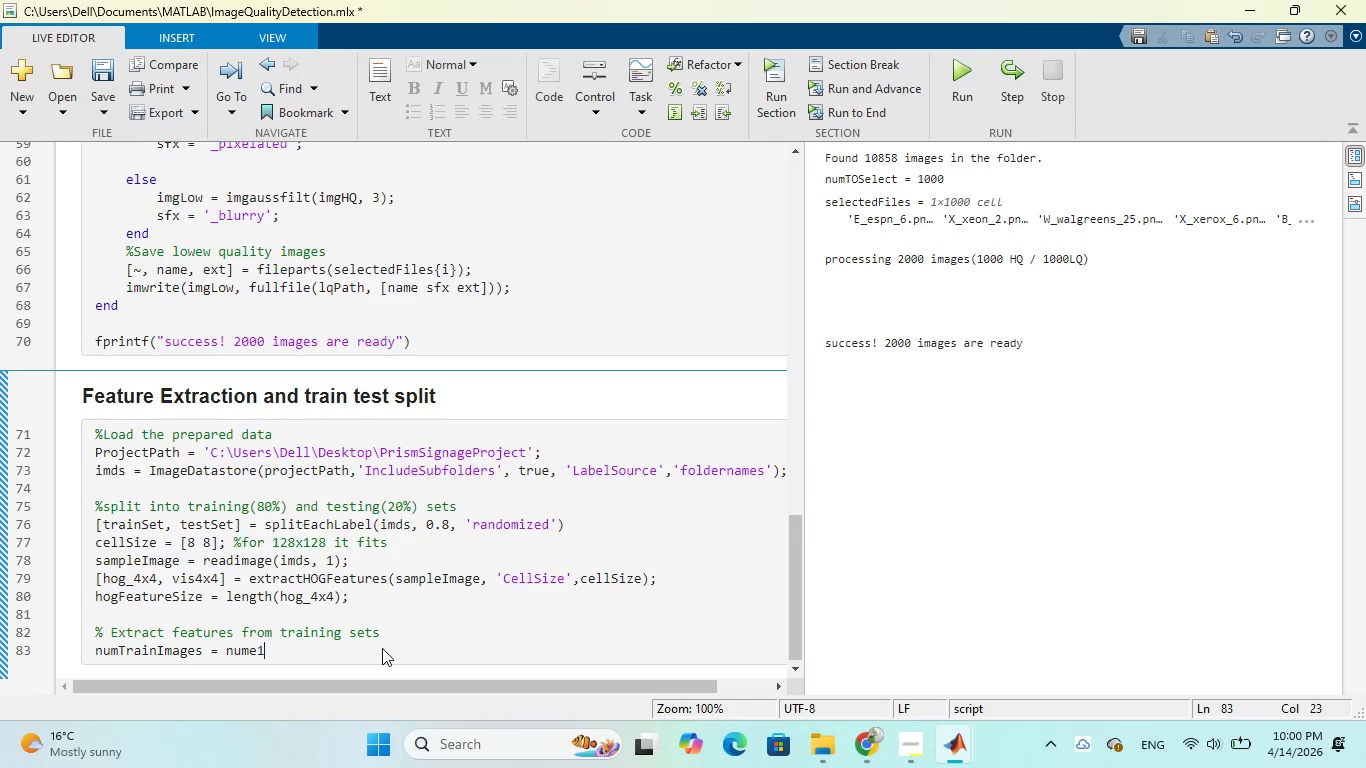 
type((train)
 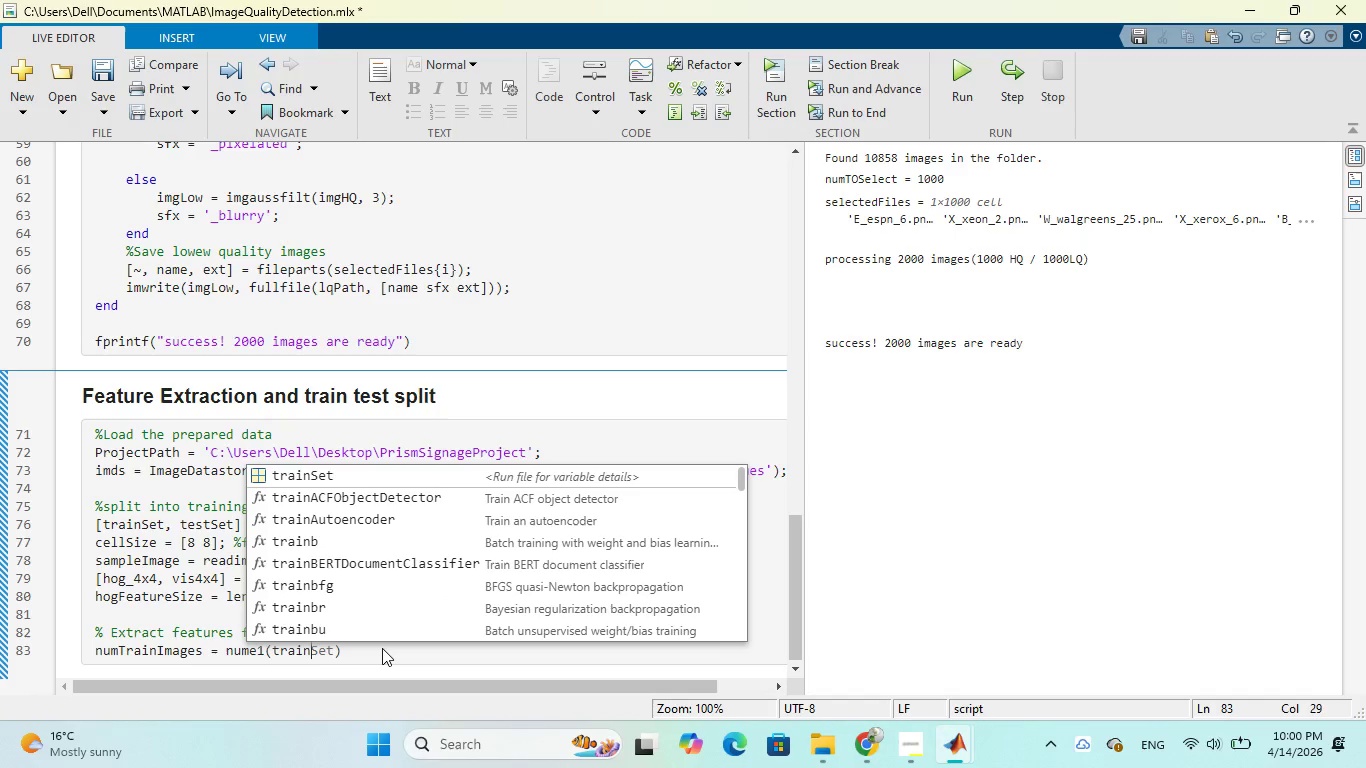 
key(Tab)
type(.files)
 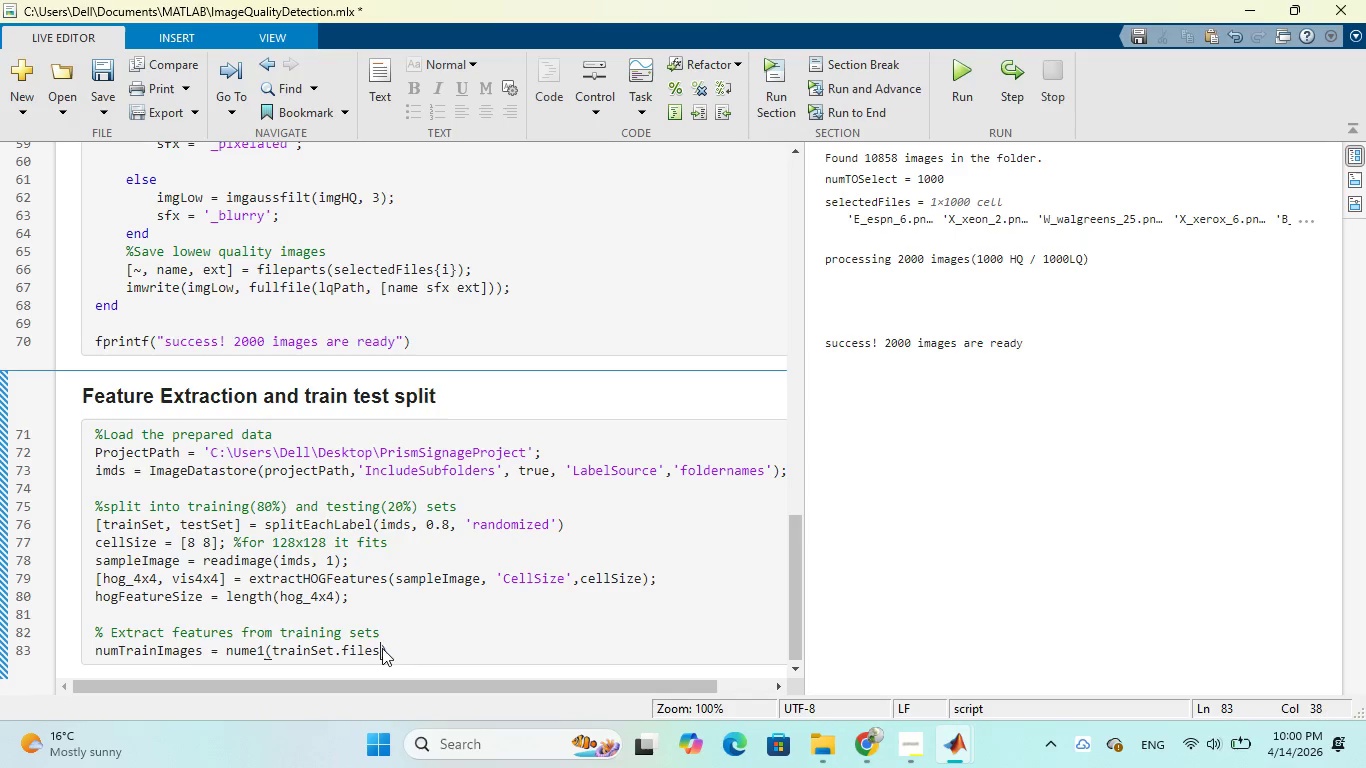 
key(ArrowLeft)
 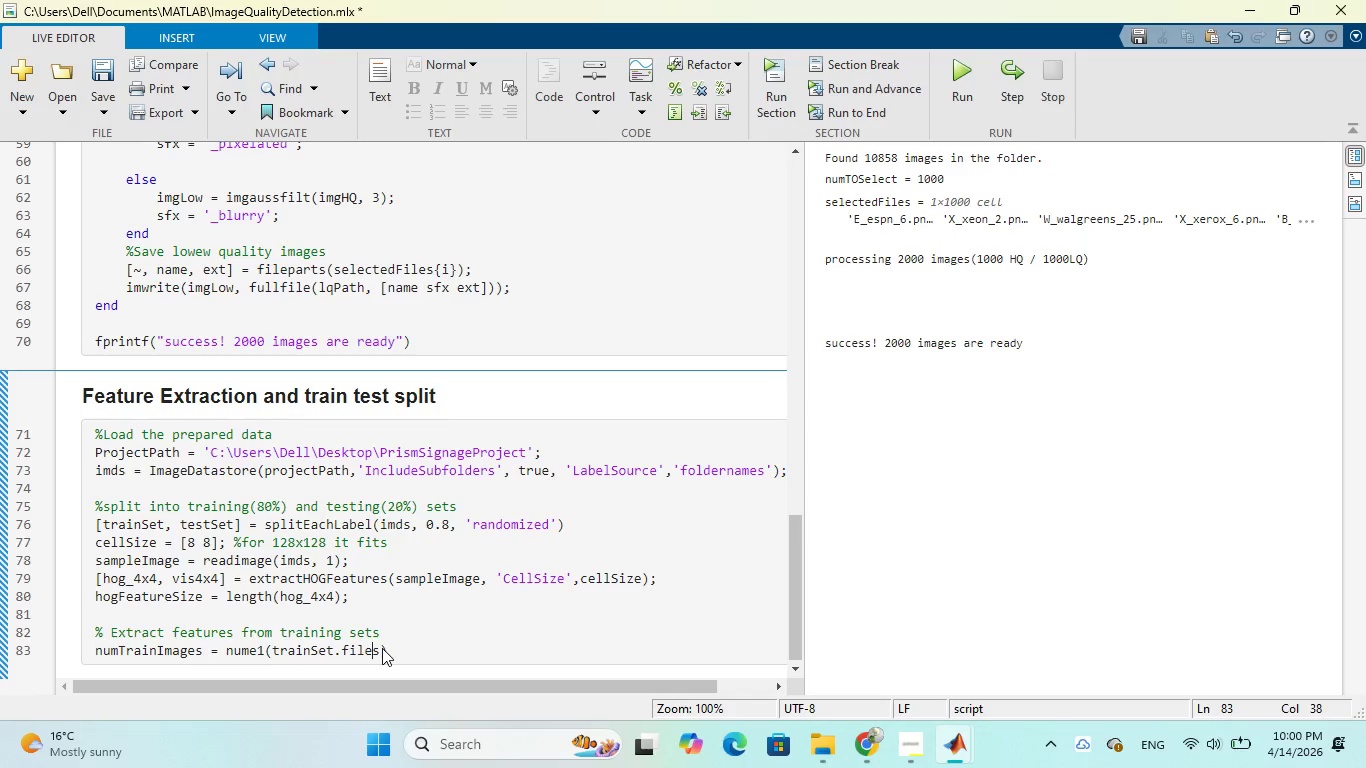 
key(ArrowLeft)
 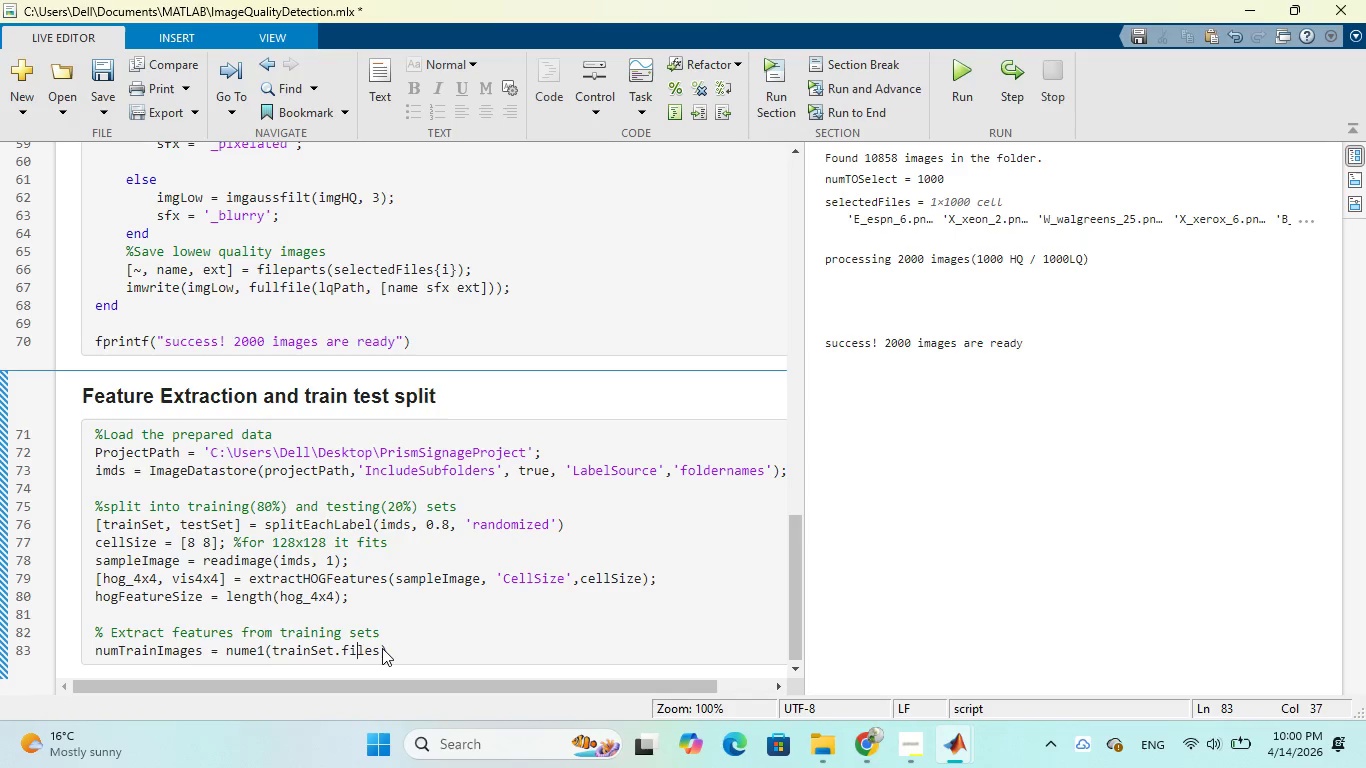 
key(ArrowLeft)
 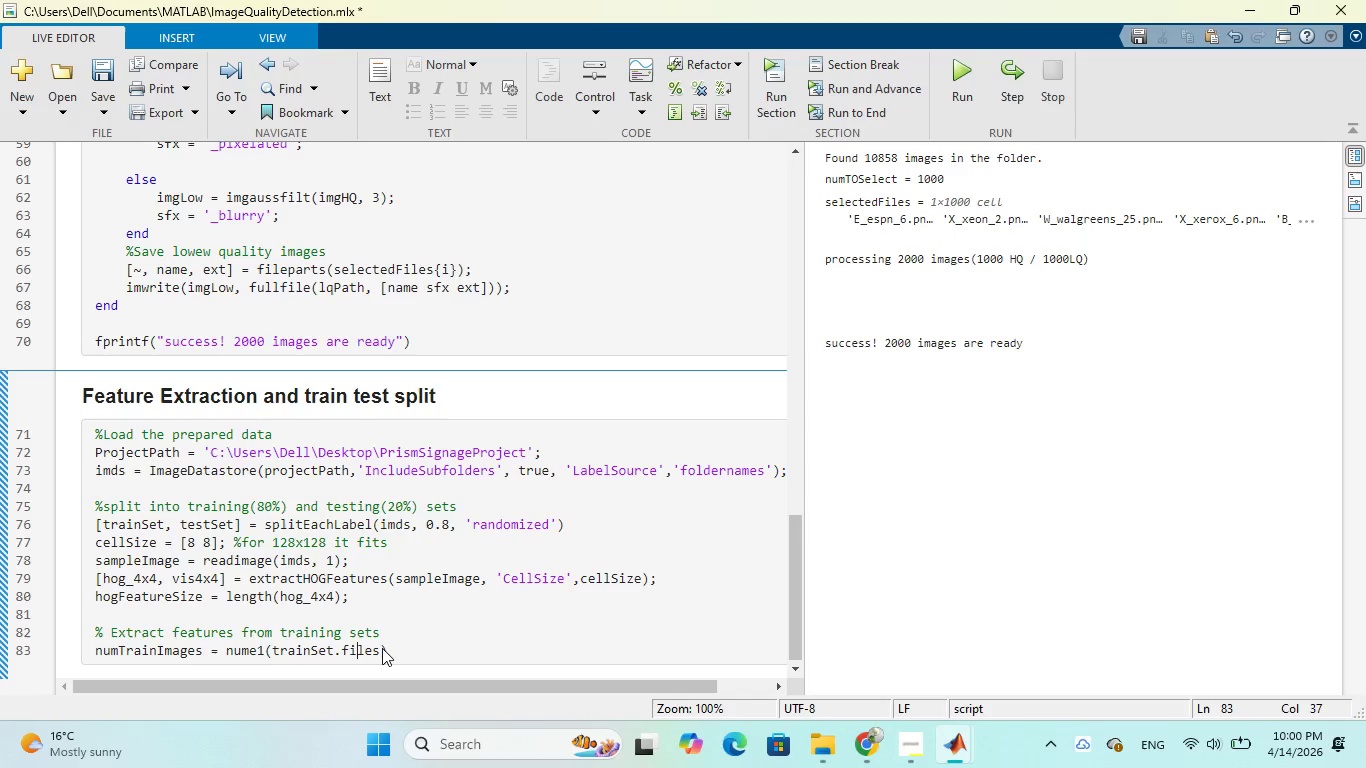 
key(ArrowLeft)
 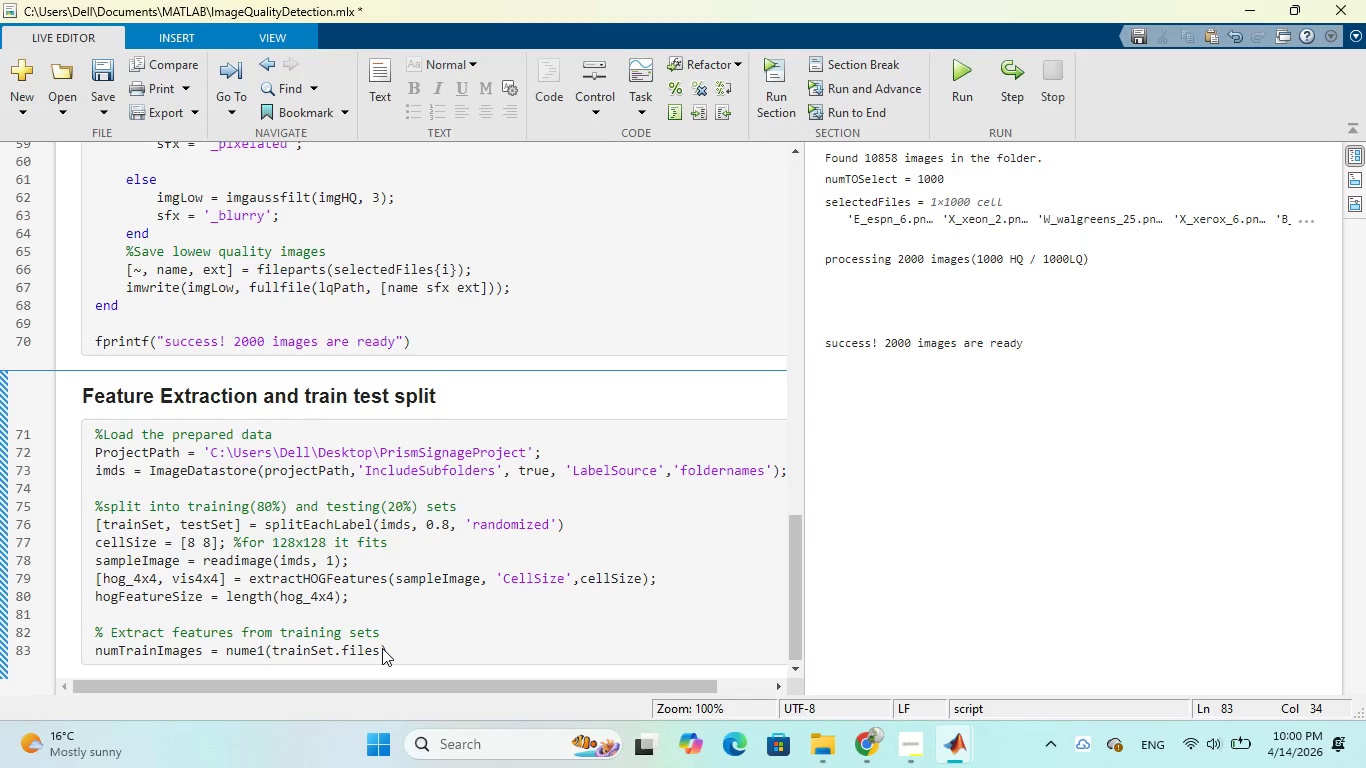 
key(Backspace)
 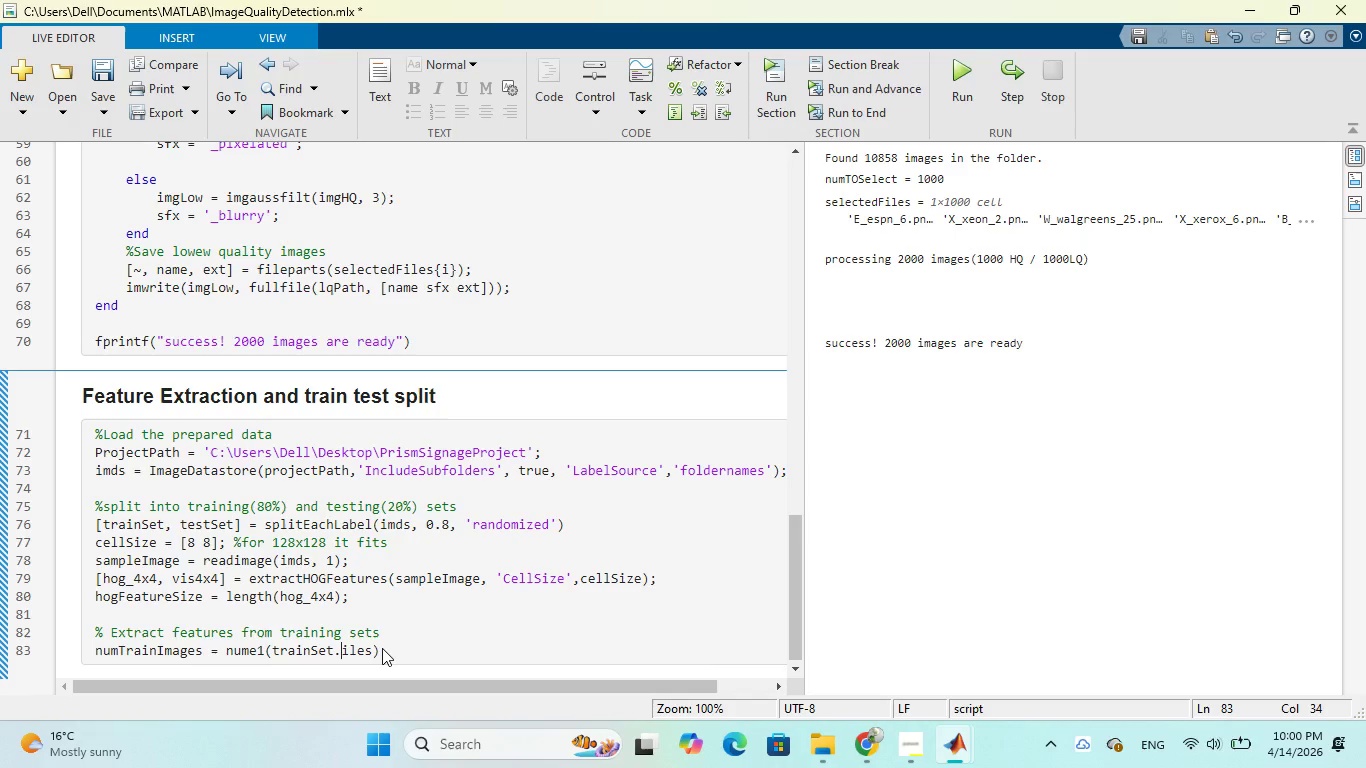 
key(CapsLock)
 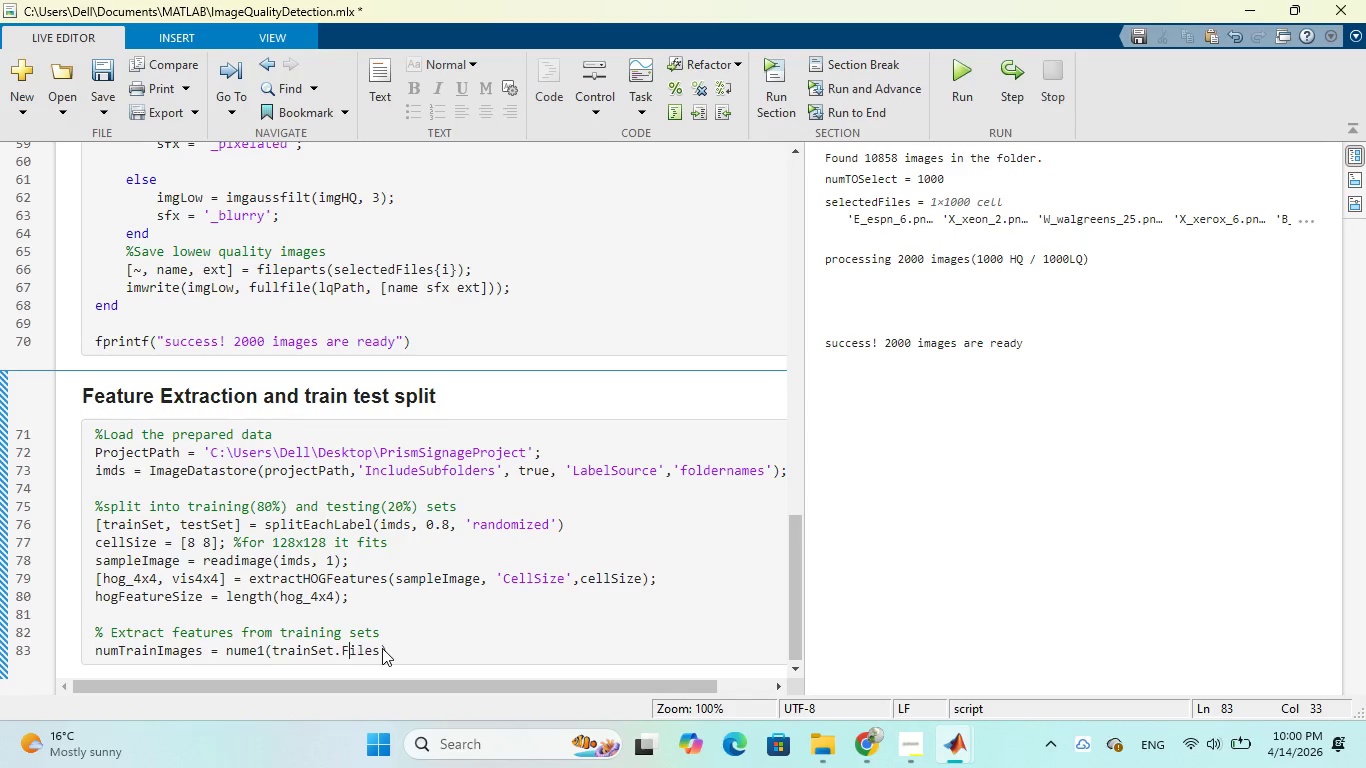 
key(F)
 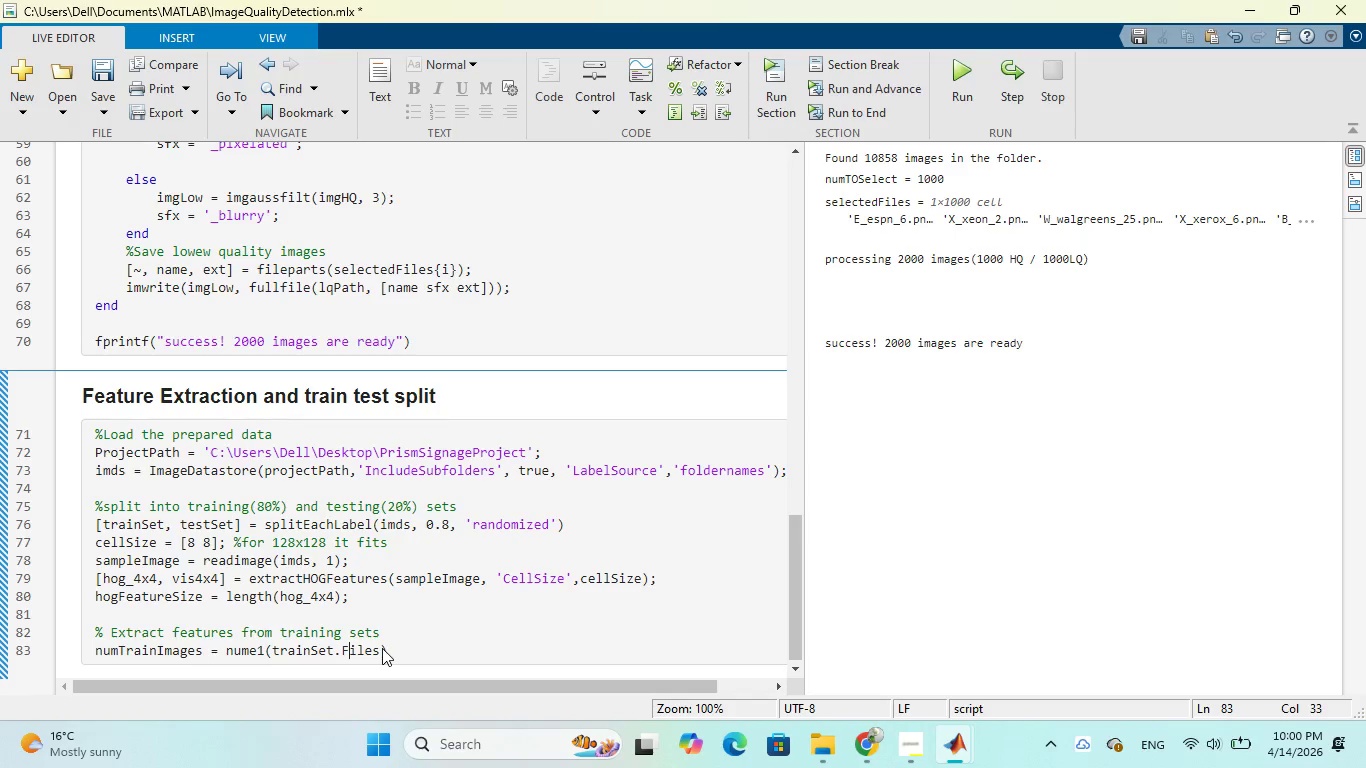 
key(CapsLock)
 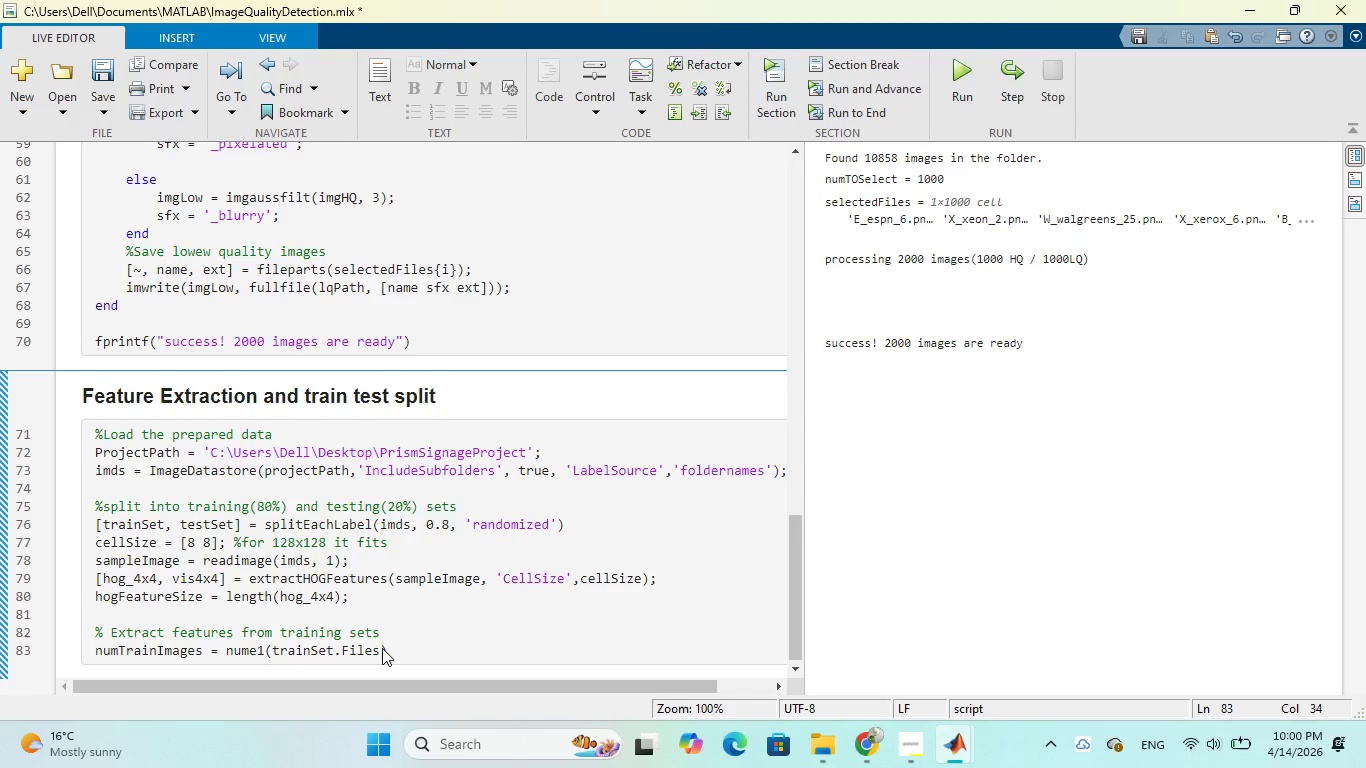 
key(ArrowRight)
 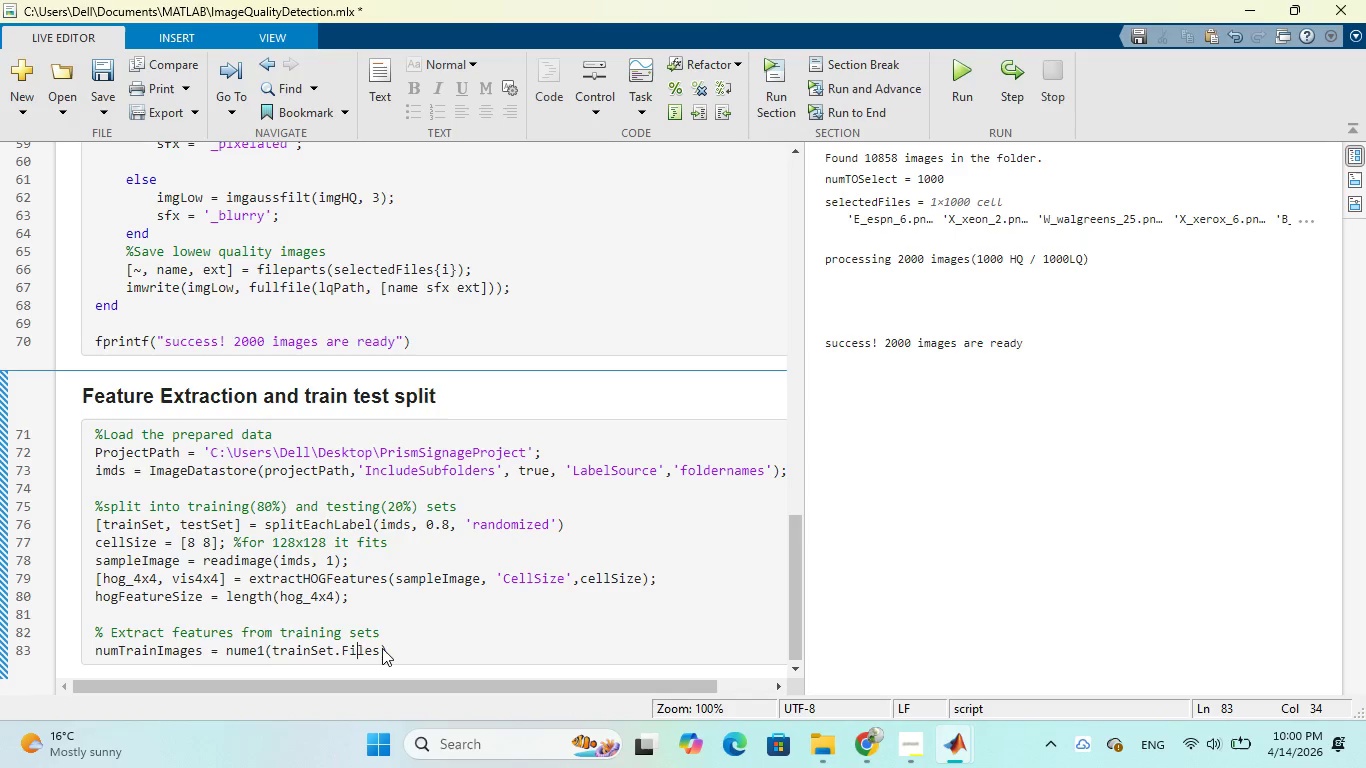 
key(ArrowRight)
 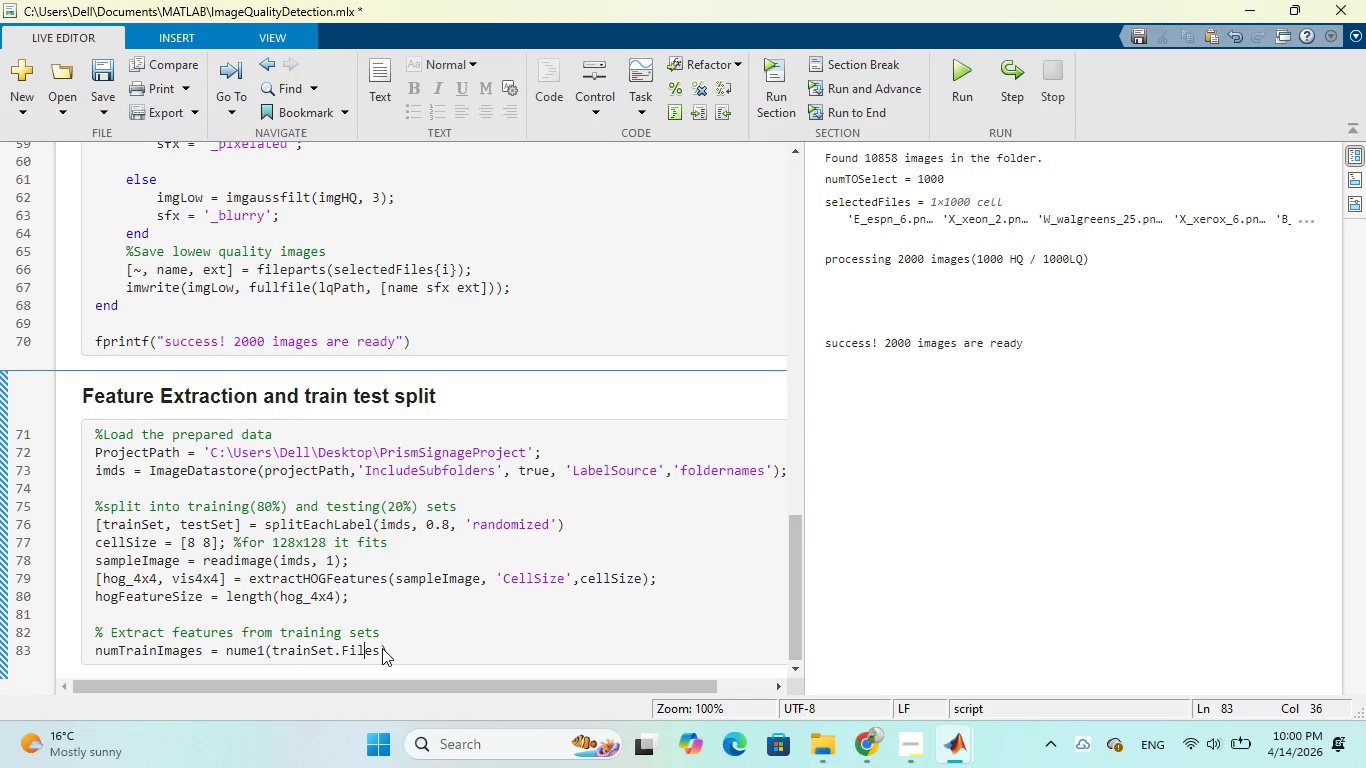 
key(ArrowRight)
 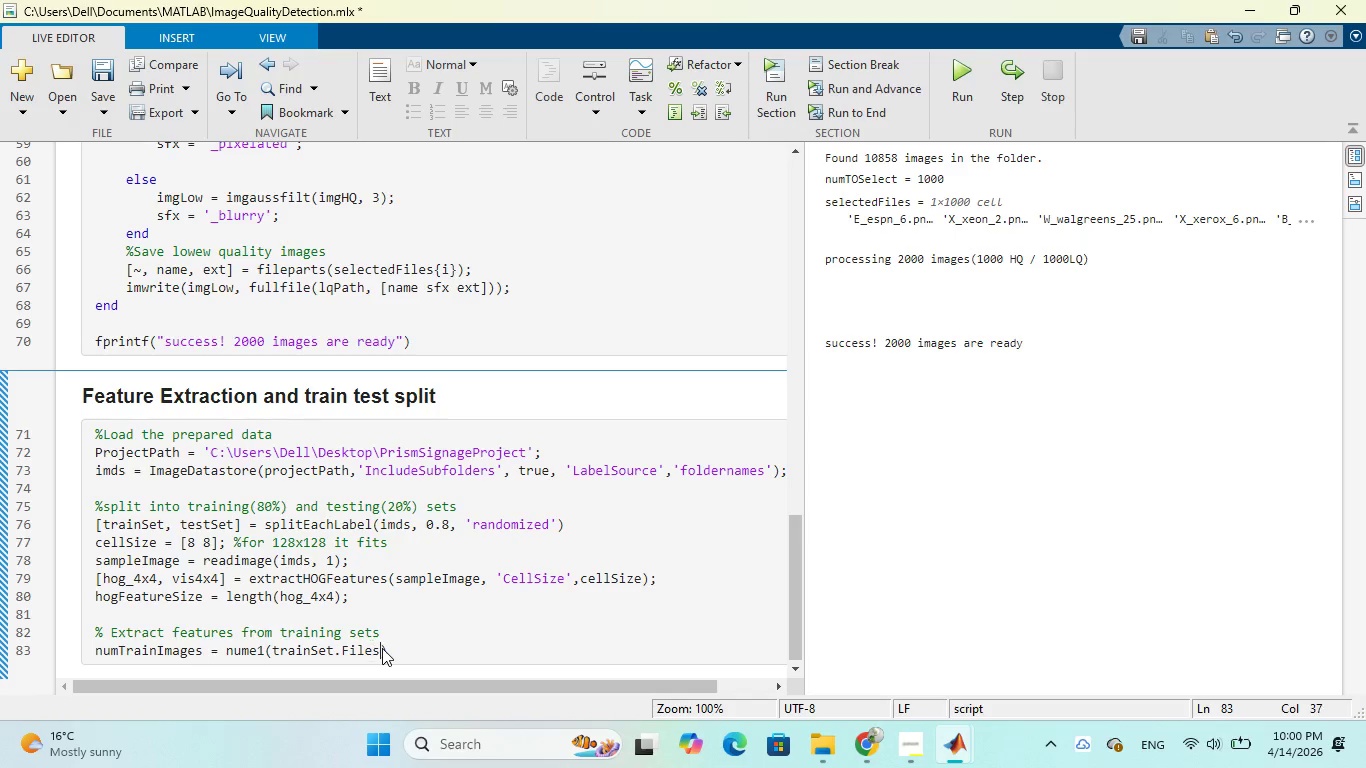 
key(ArrowRight)
 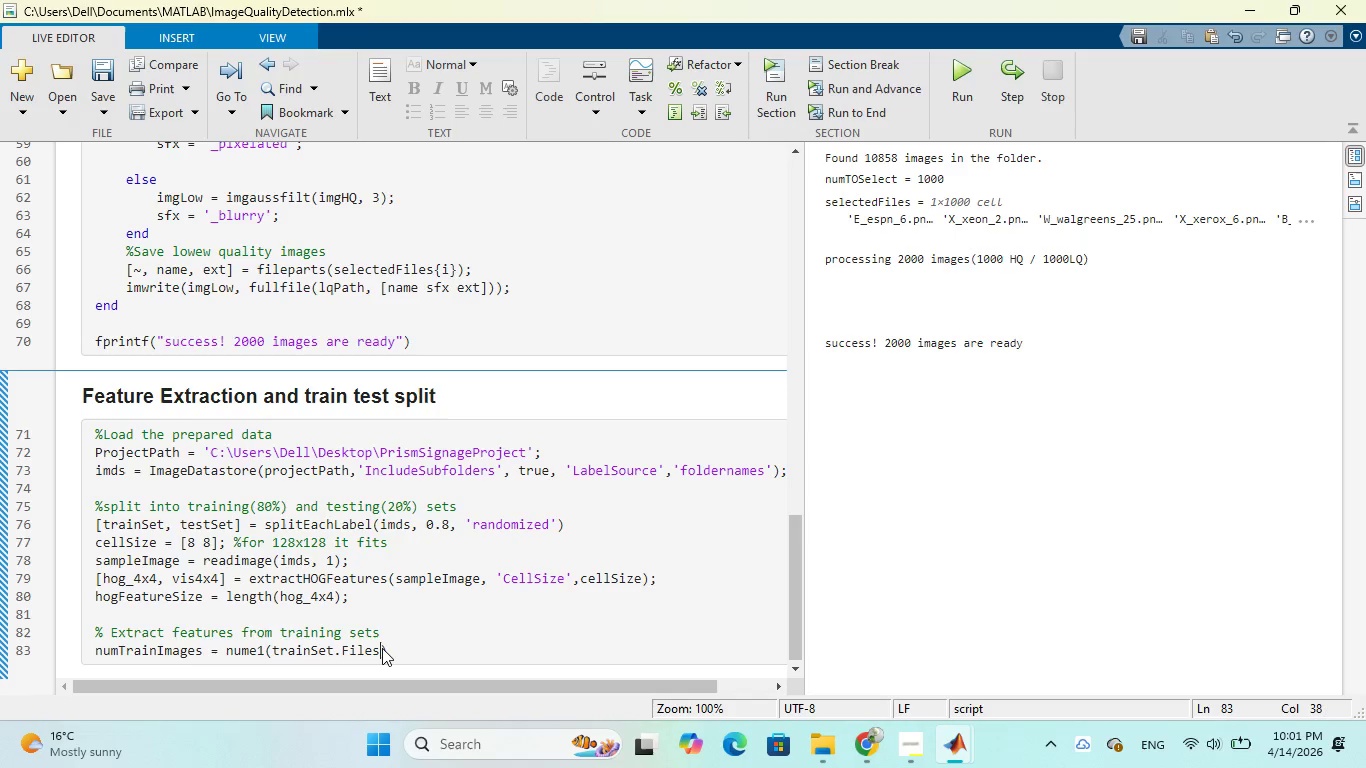 
wait(6.72)
 